 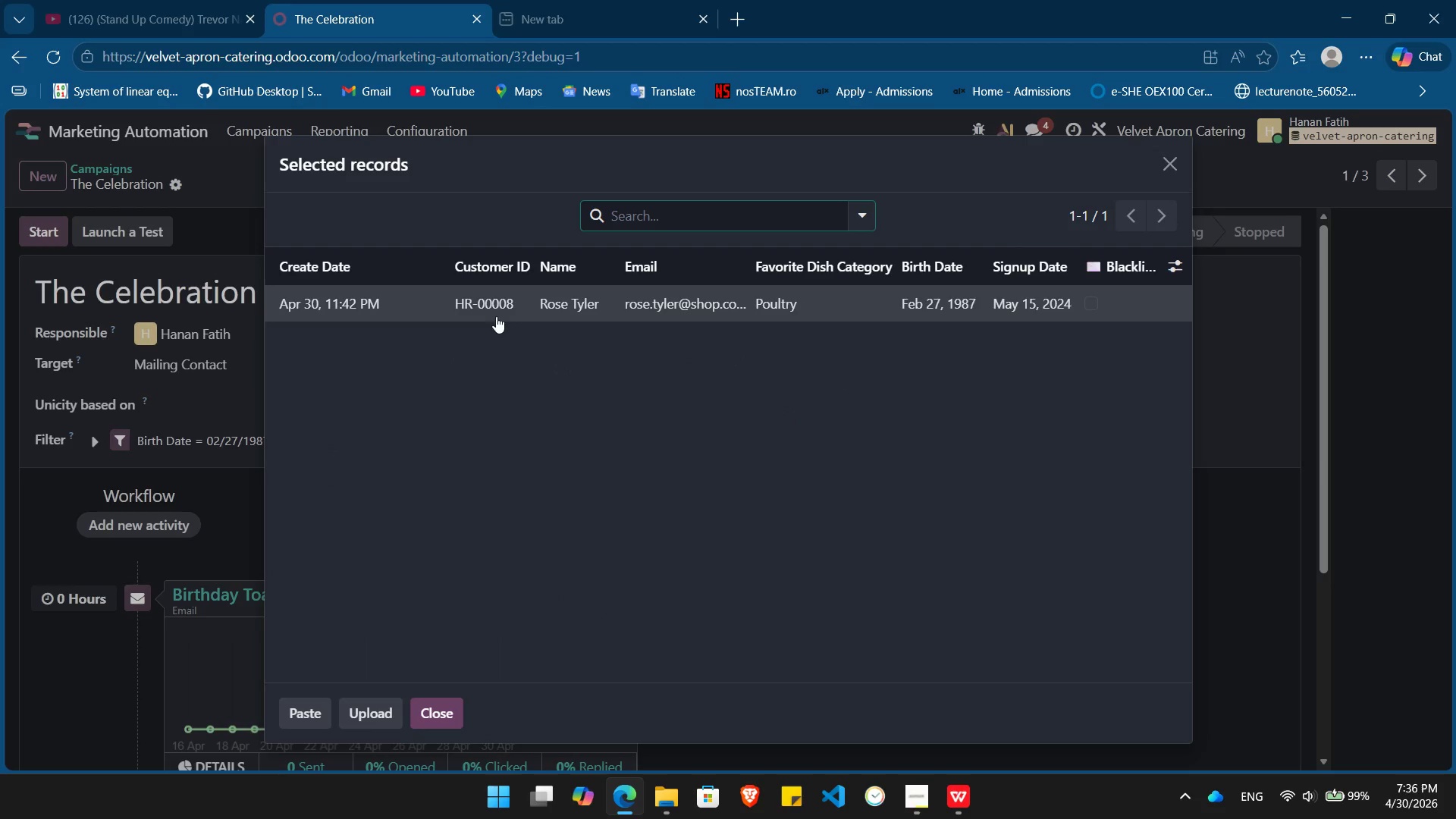 
left_click([439, 714])
 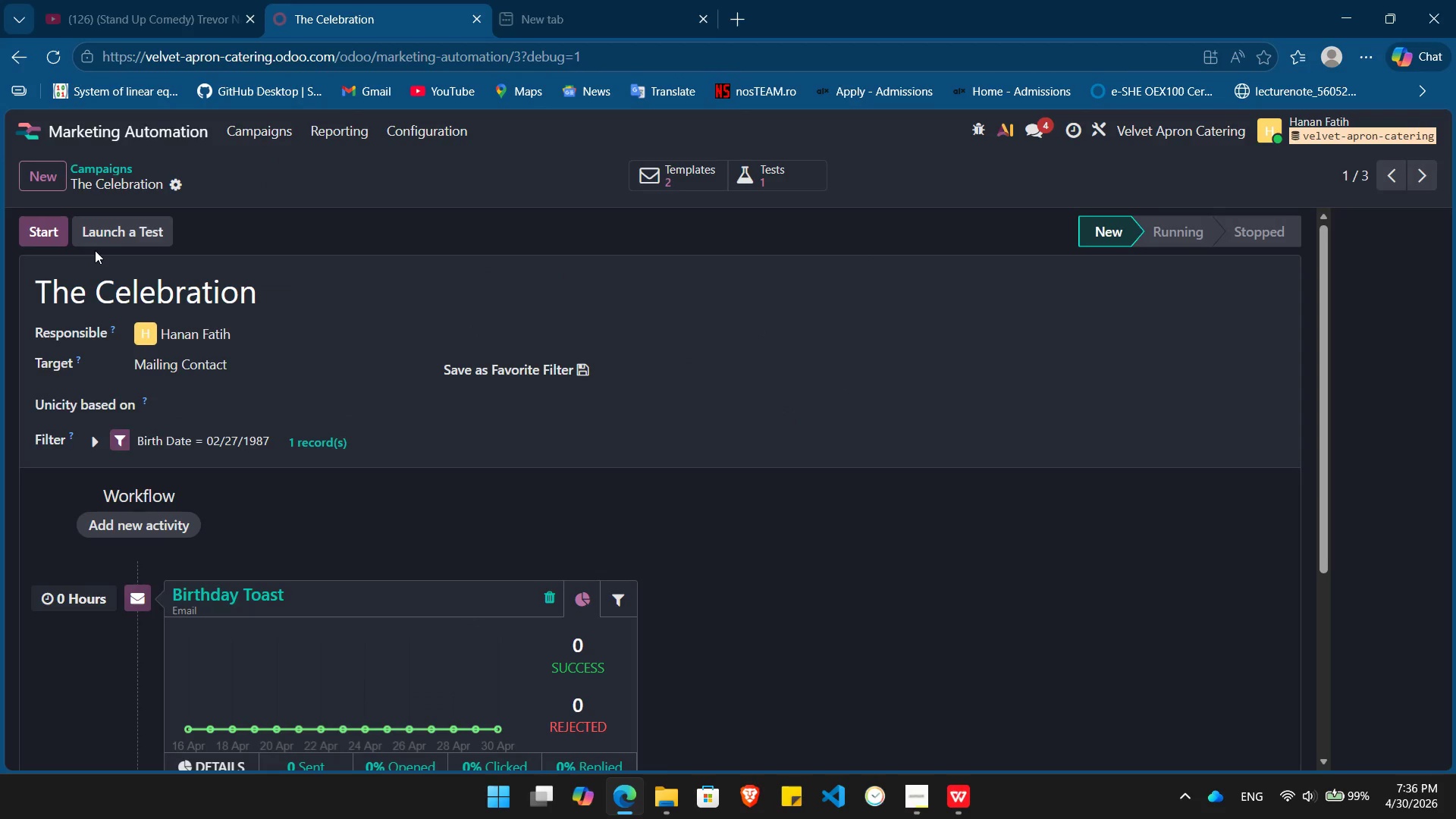 
left_click([129, 233])
 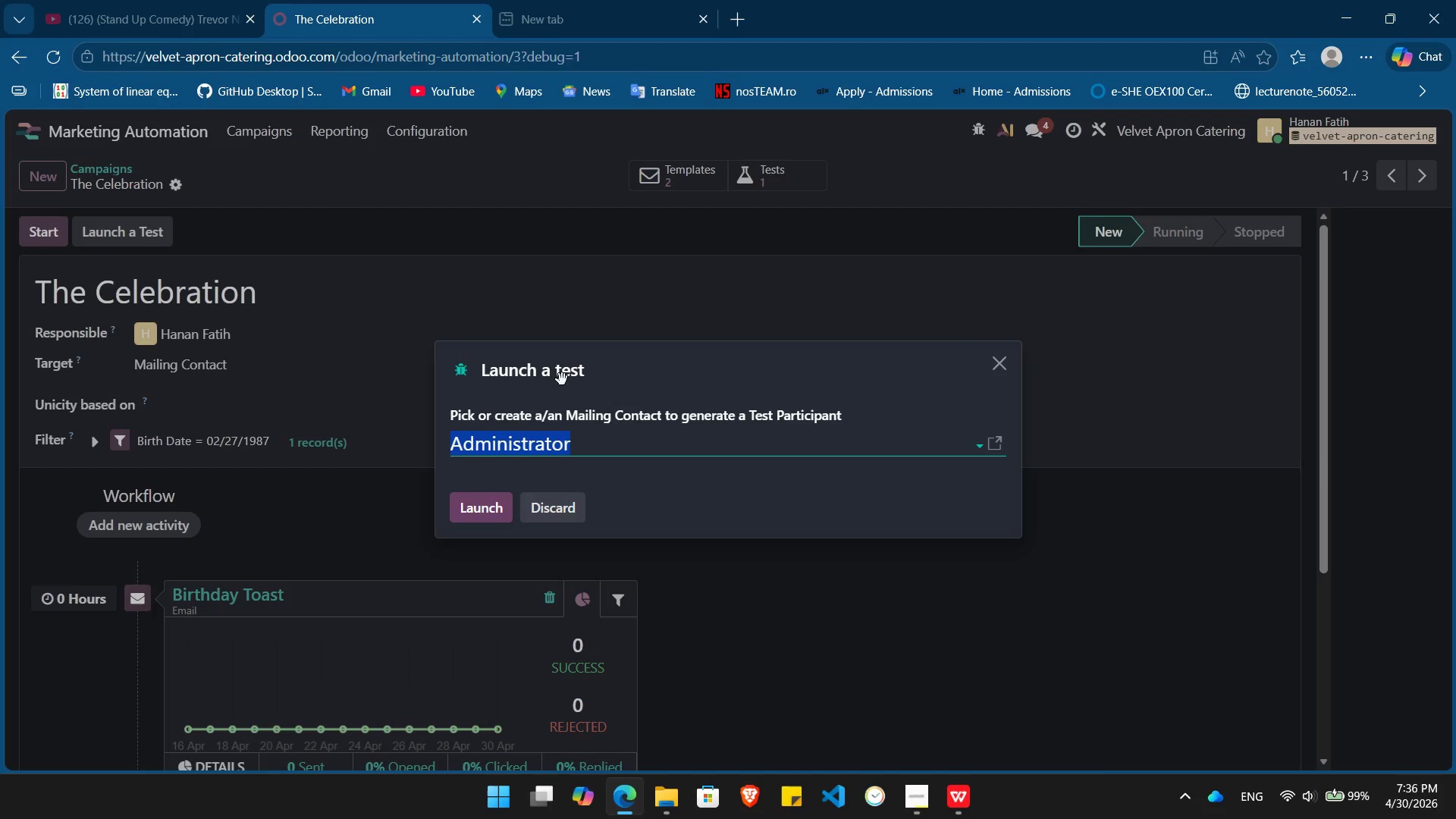 
type(ro)
 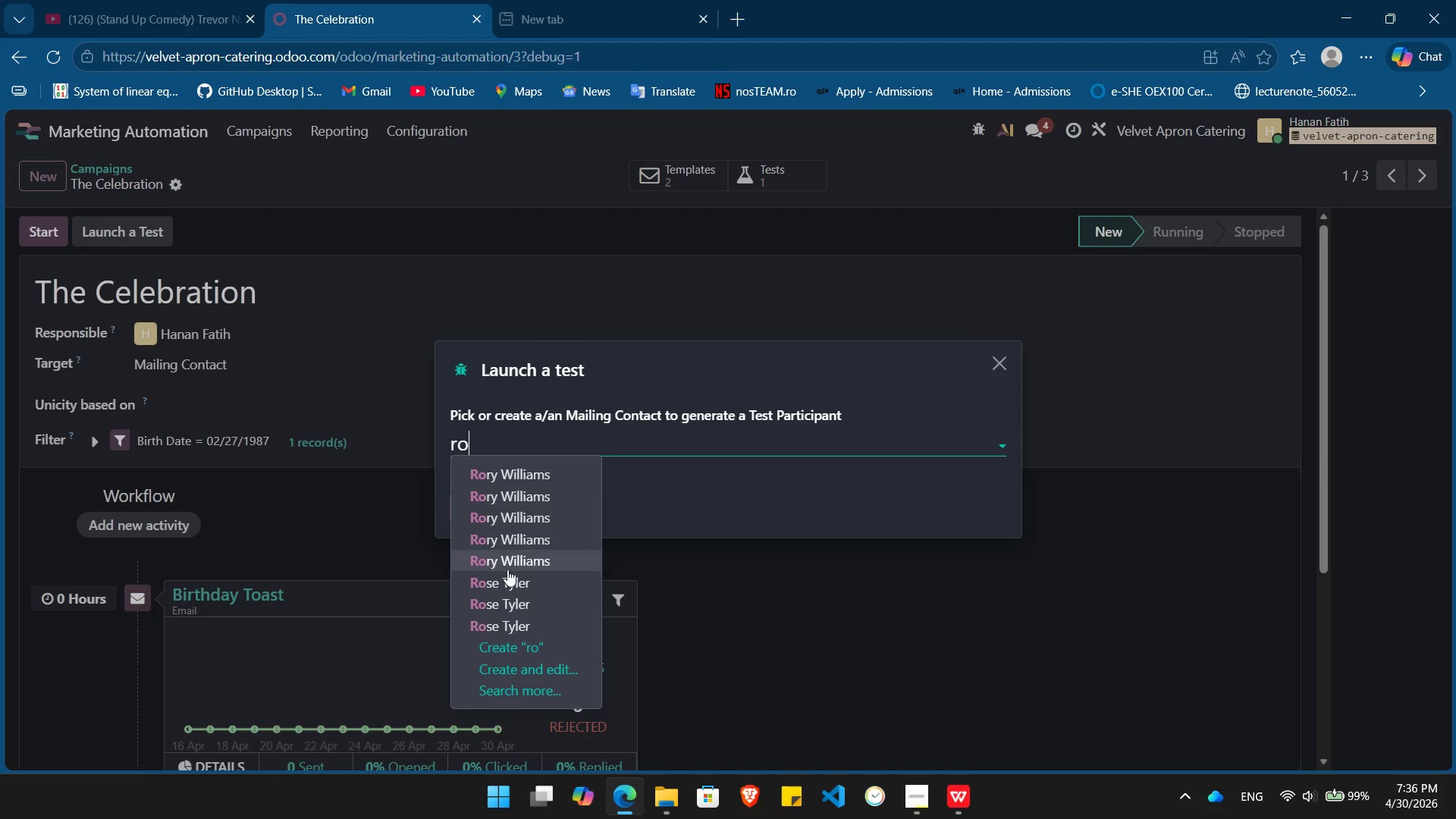 
left_click([503, 579])
 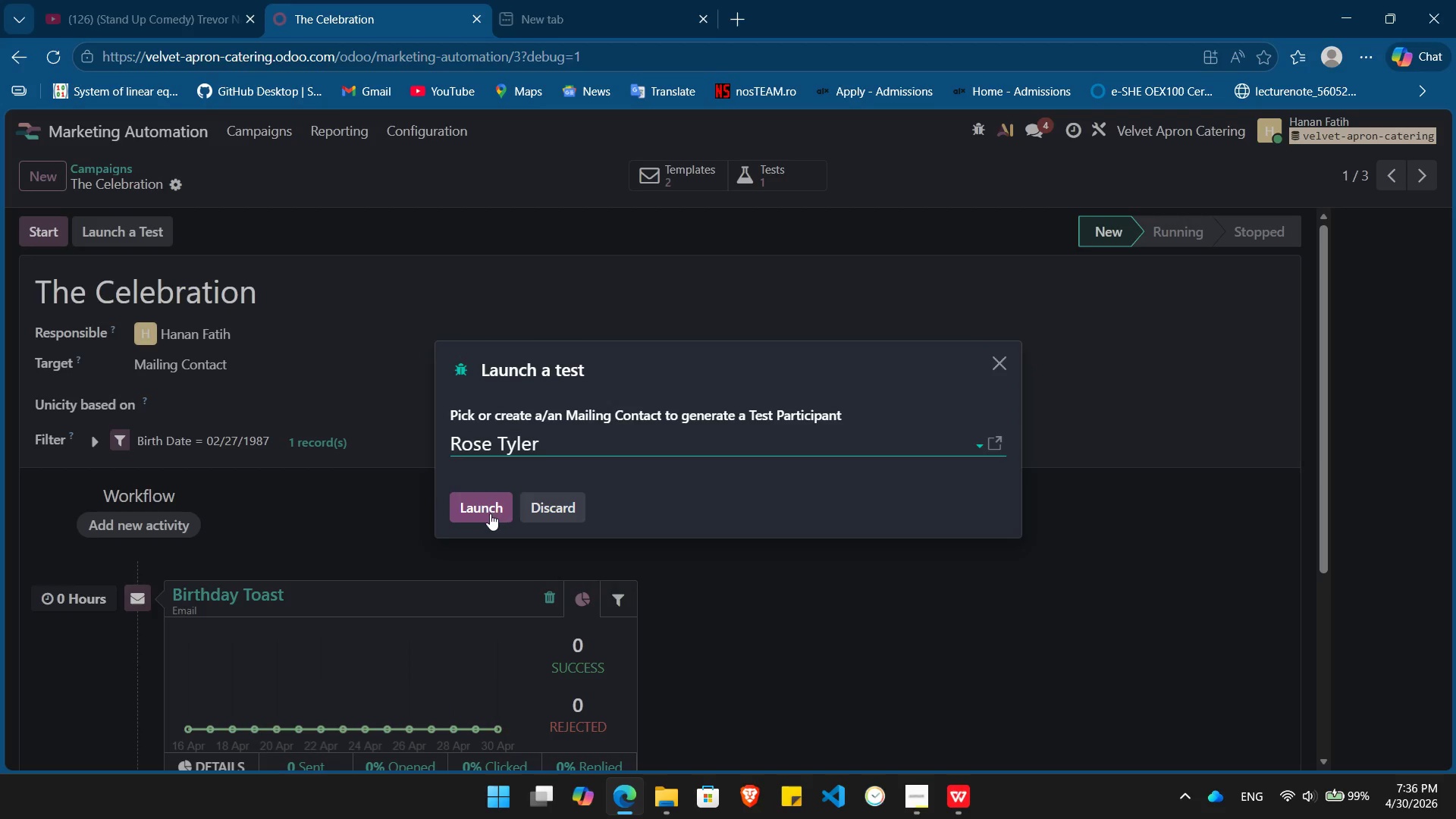 
left_click([489, 513])
 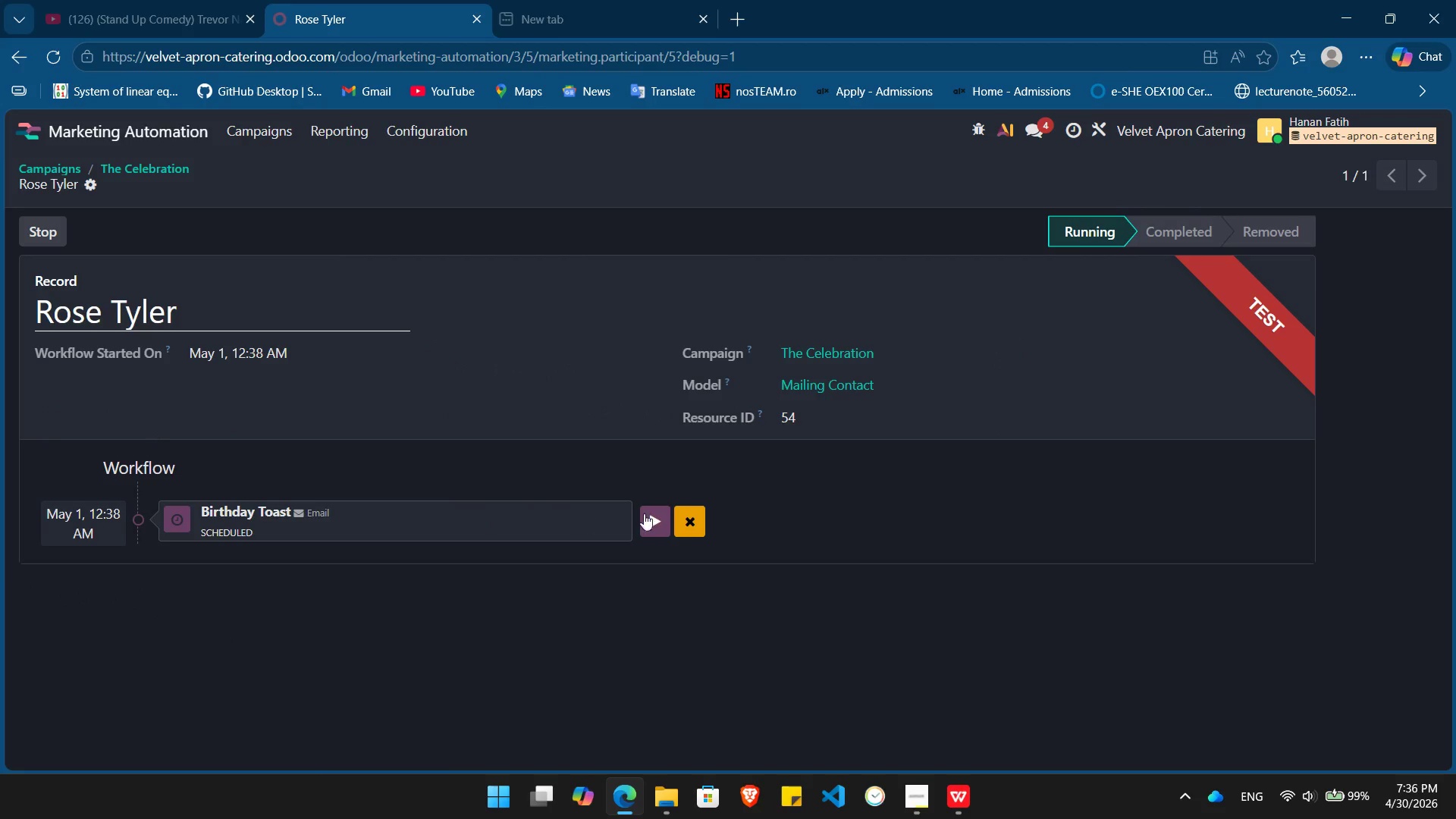 
left_click([652, 516])
 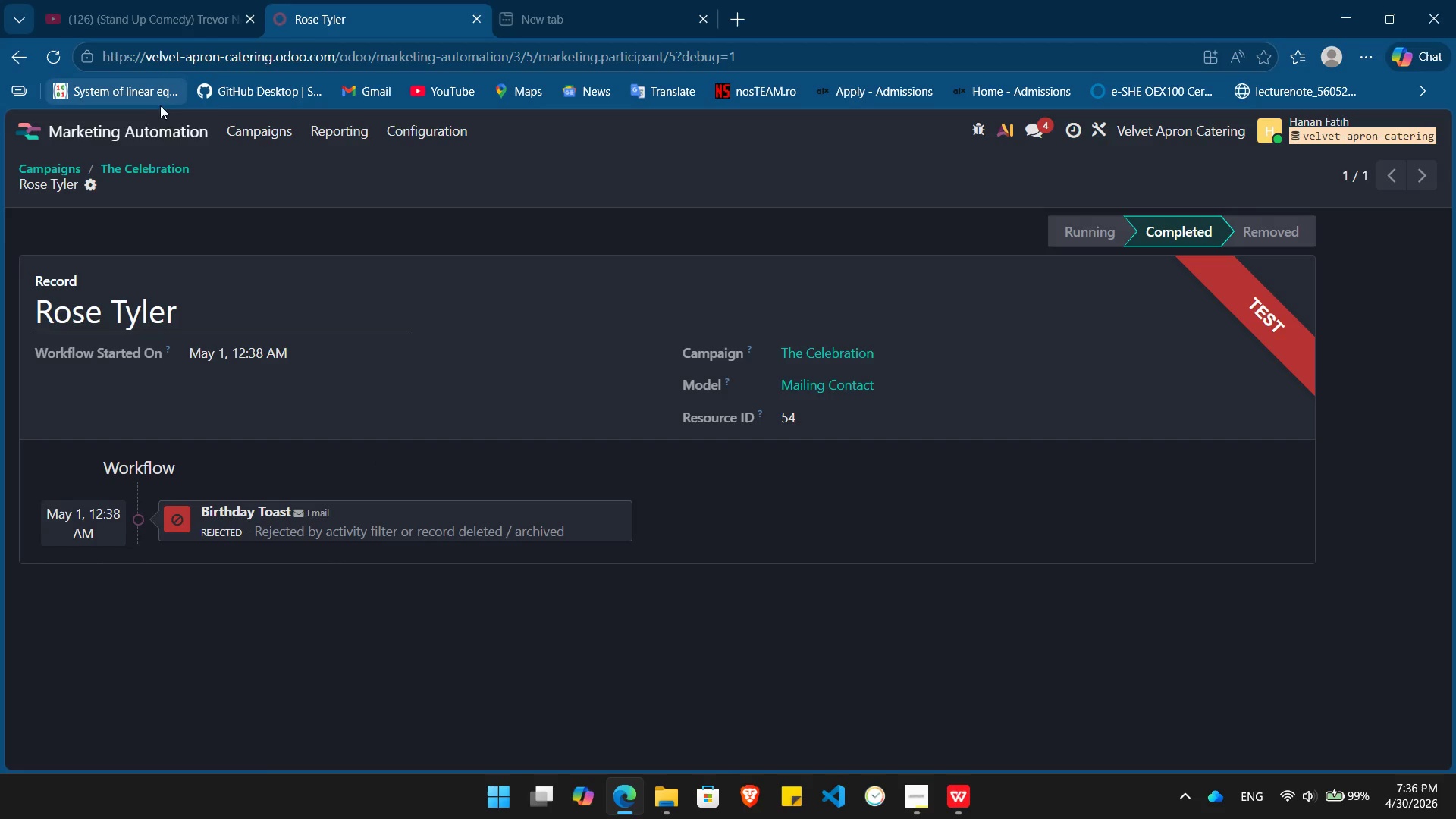 
left_click([152, 168])
 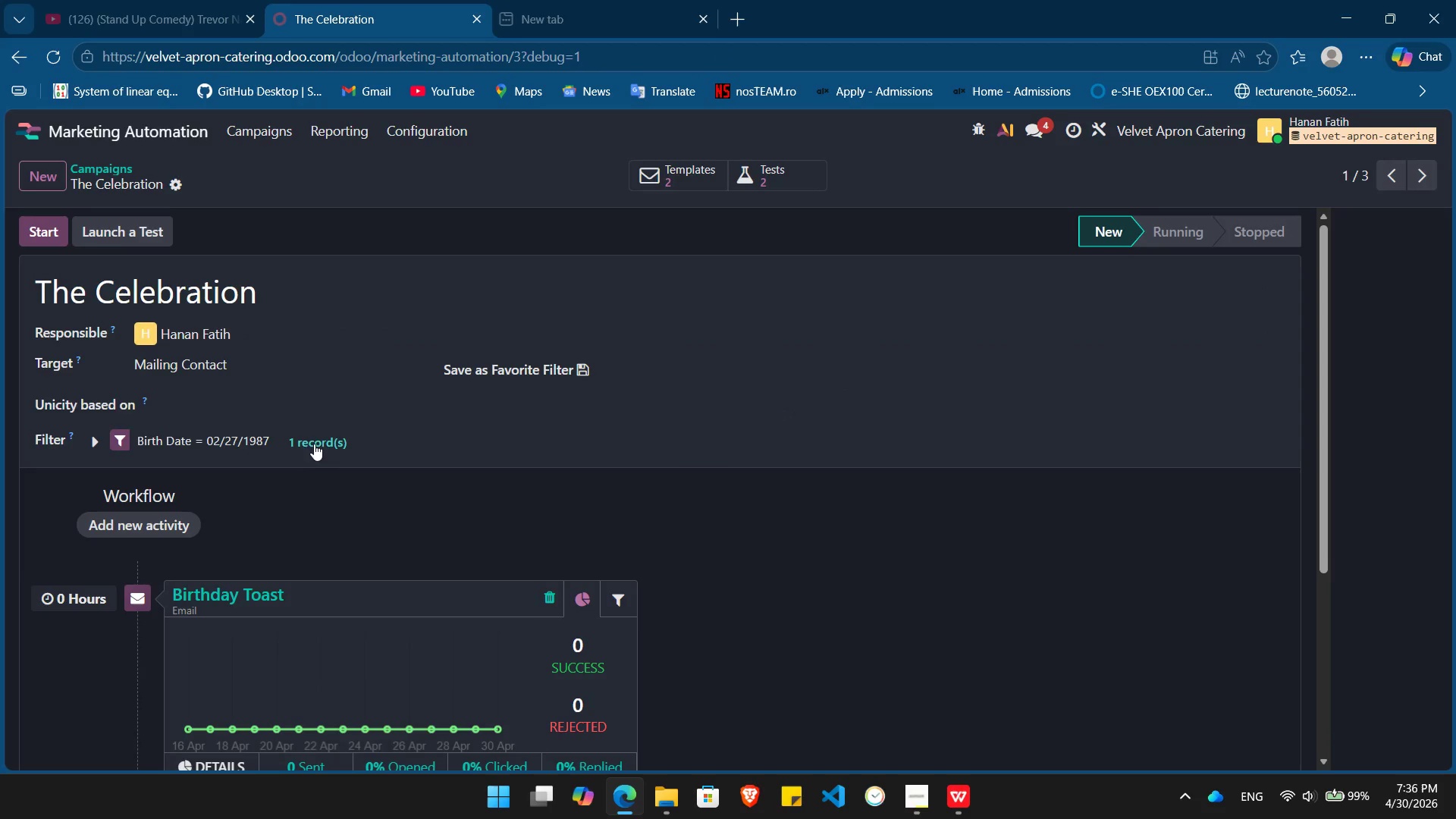 
left_click([322, 444])
 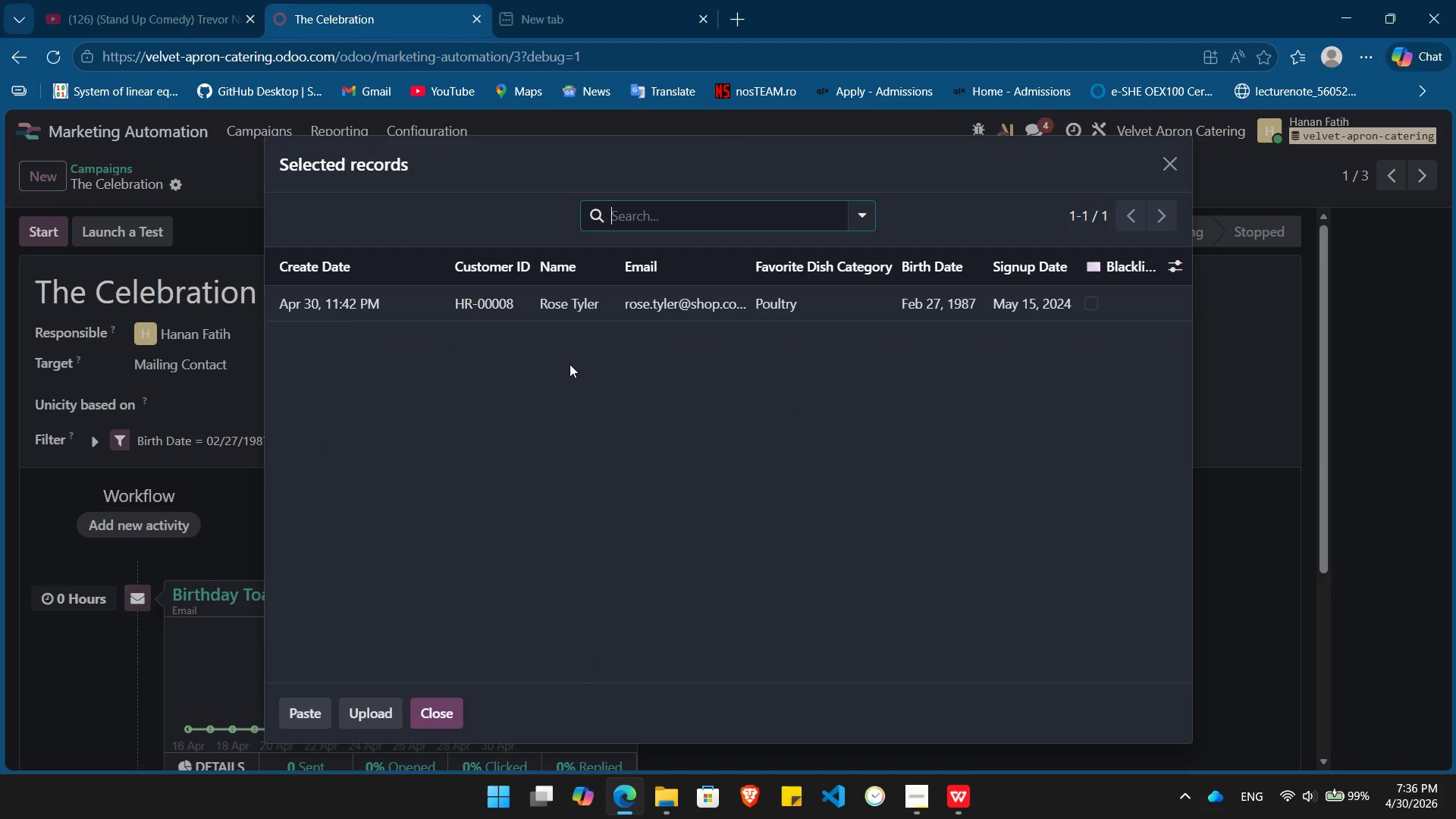 
mouse_move([573, 354])
 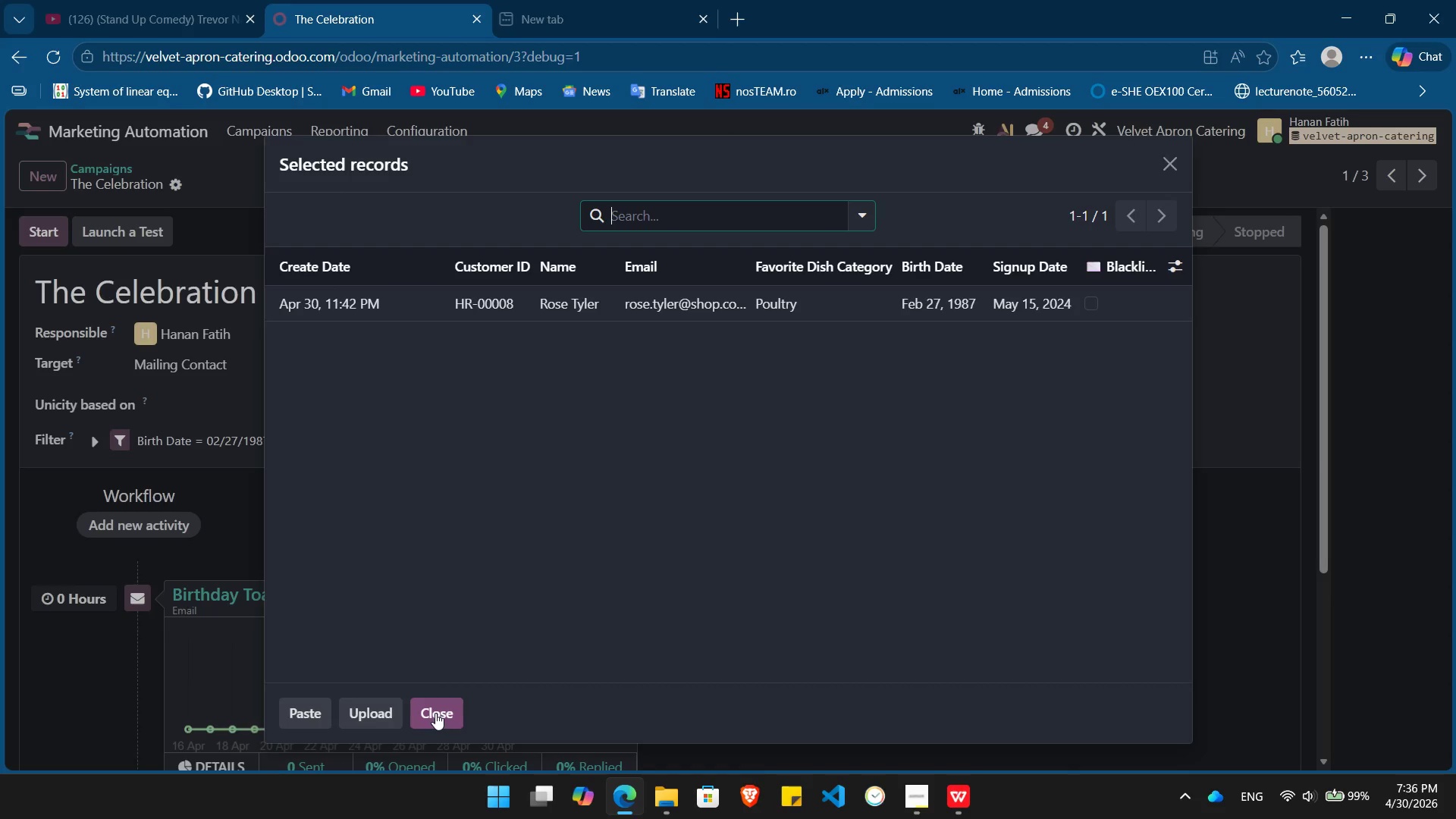 
left_click([435, 713])
 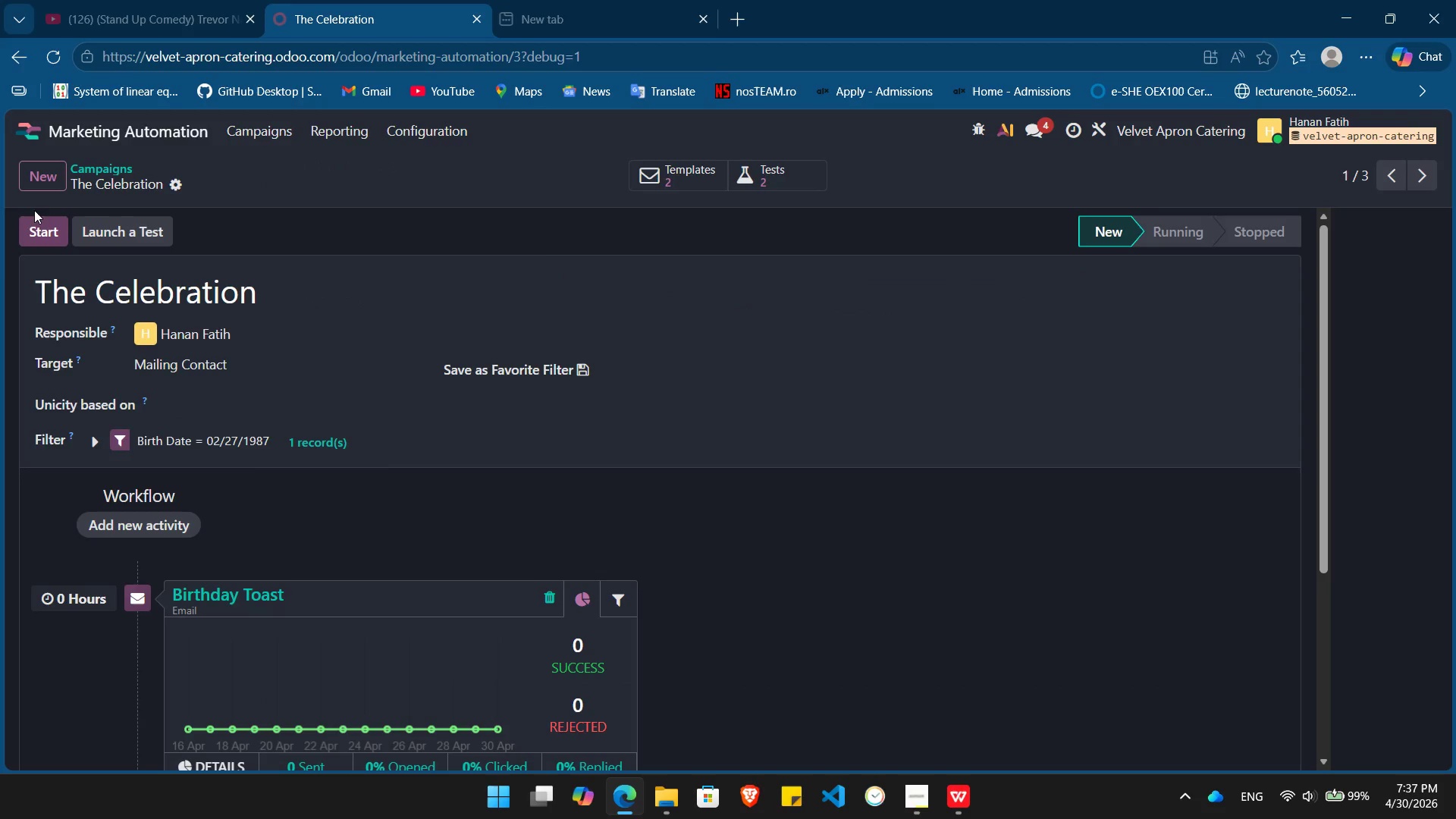 
left_click([39, 225])
 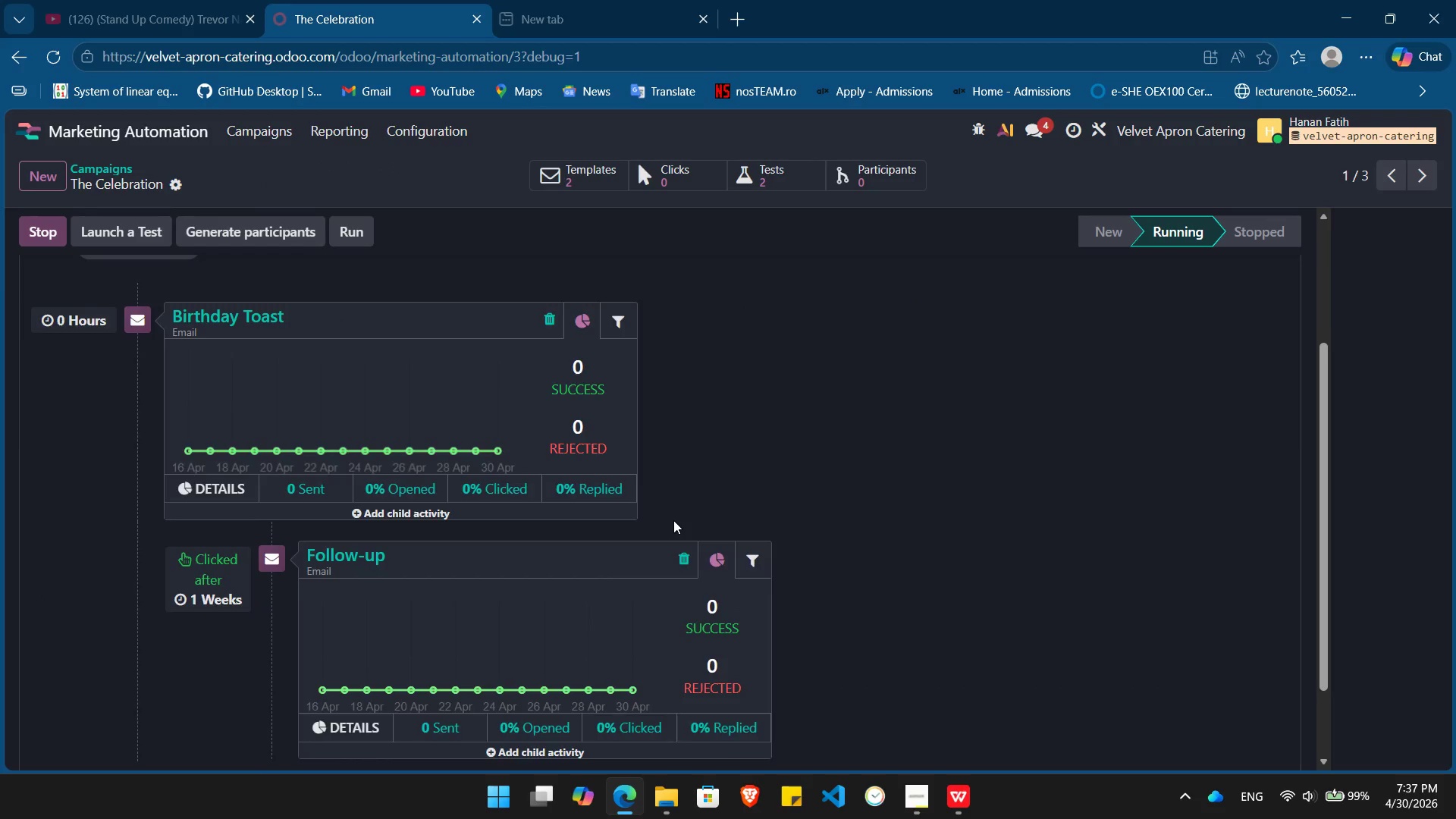 
key(PrintScreen)
 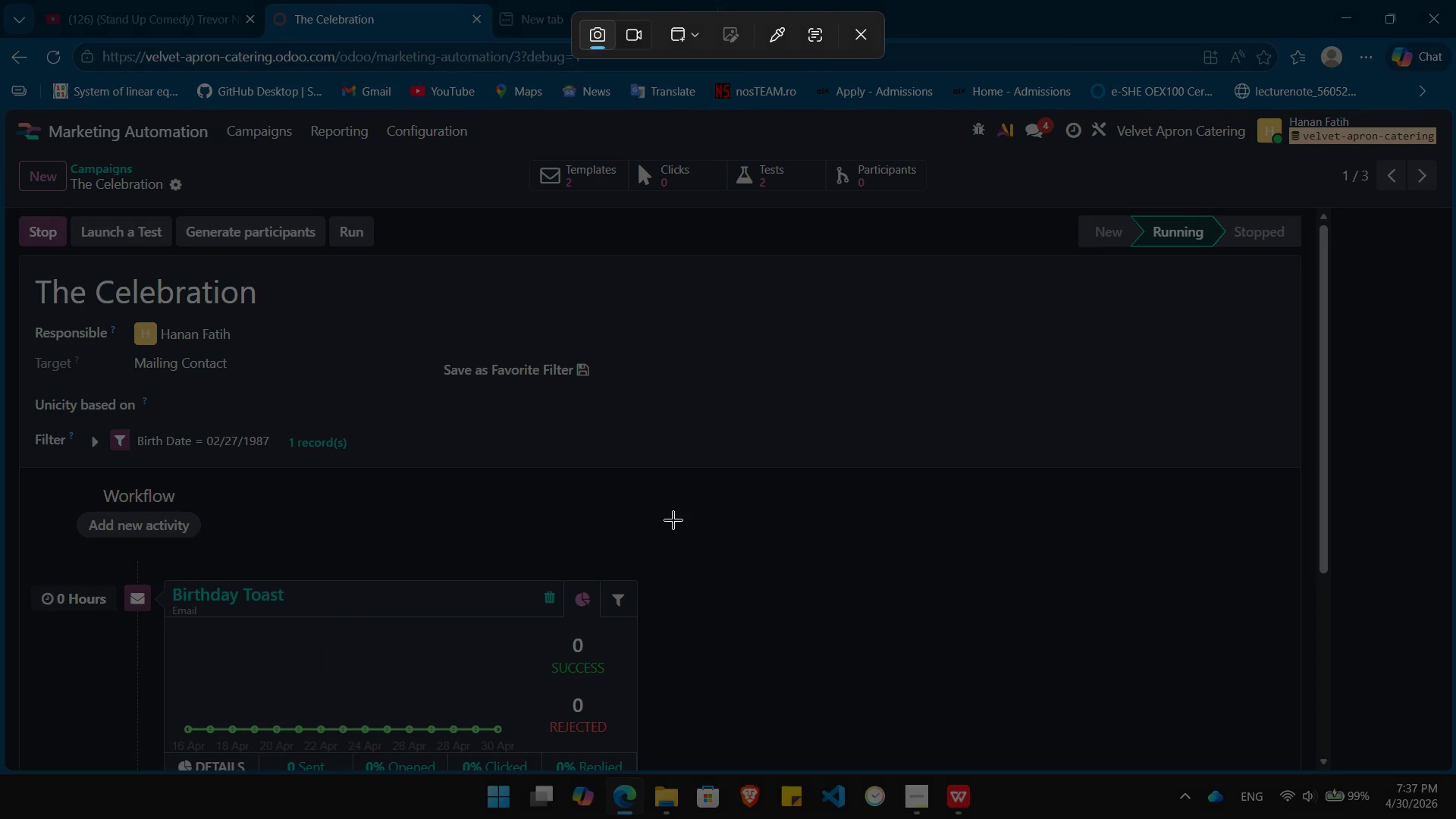 
left_click([673, 520])
 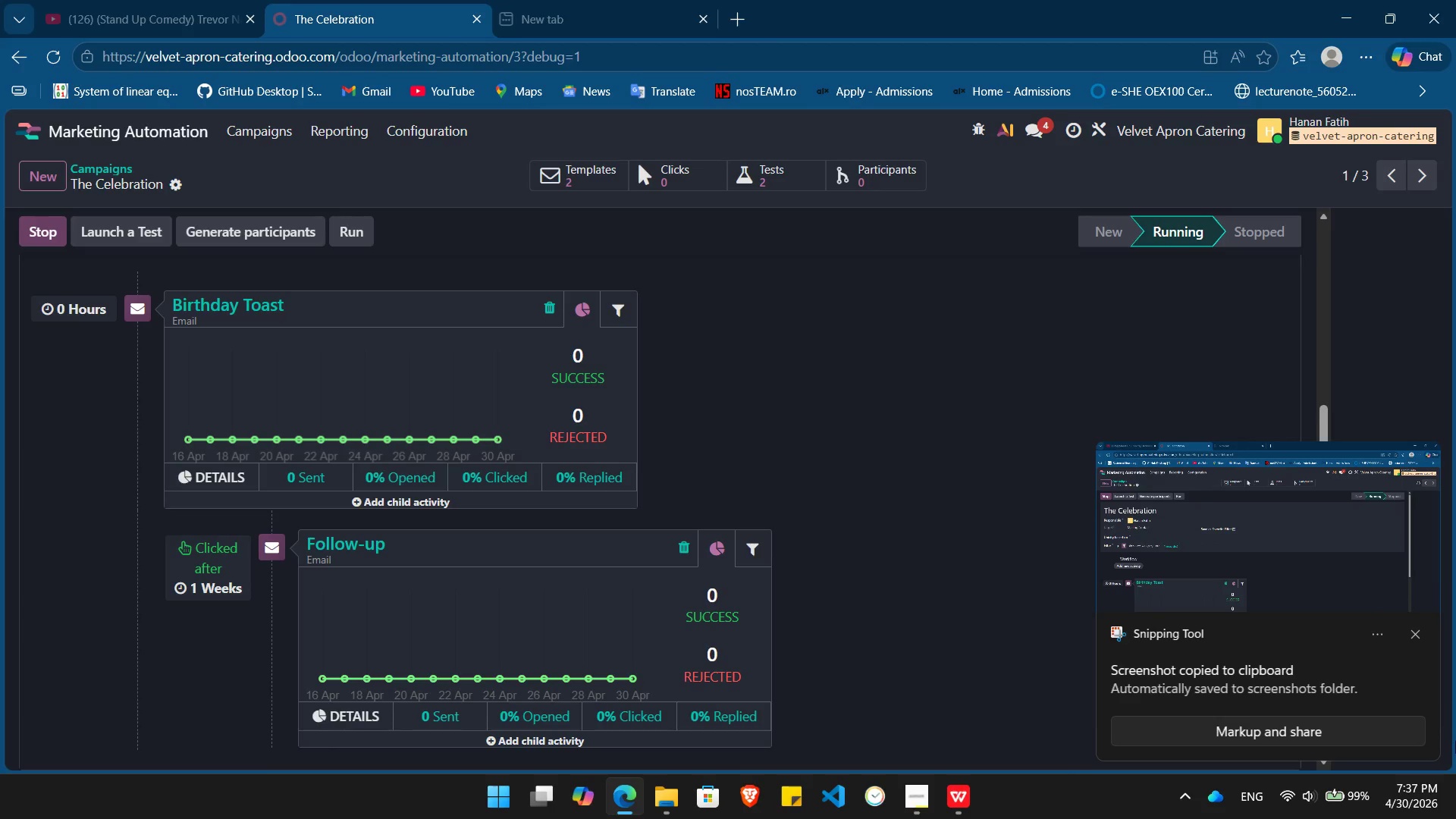 
left_click([1410, 628])
 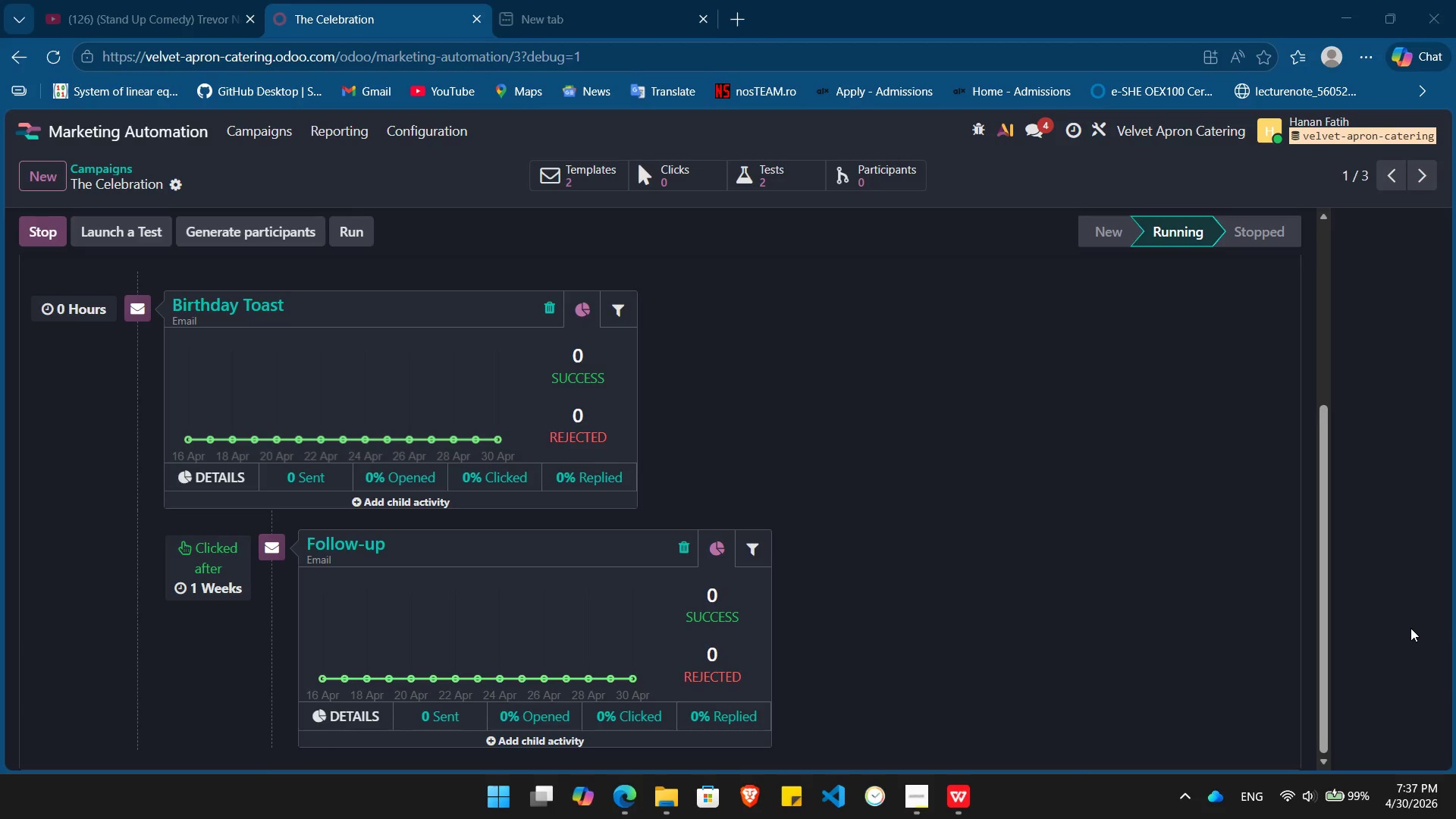 
key(PrintScreen)
 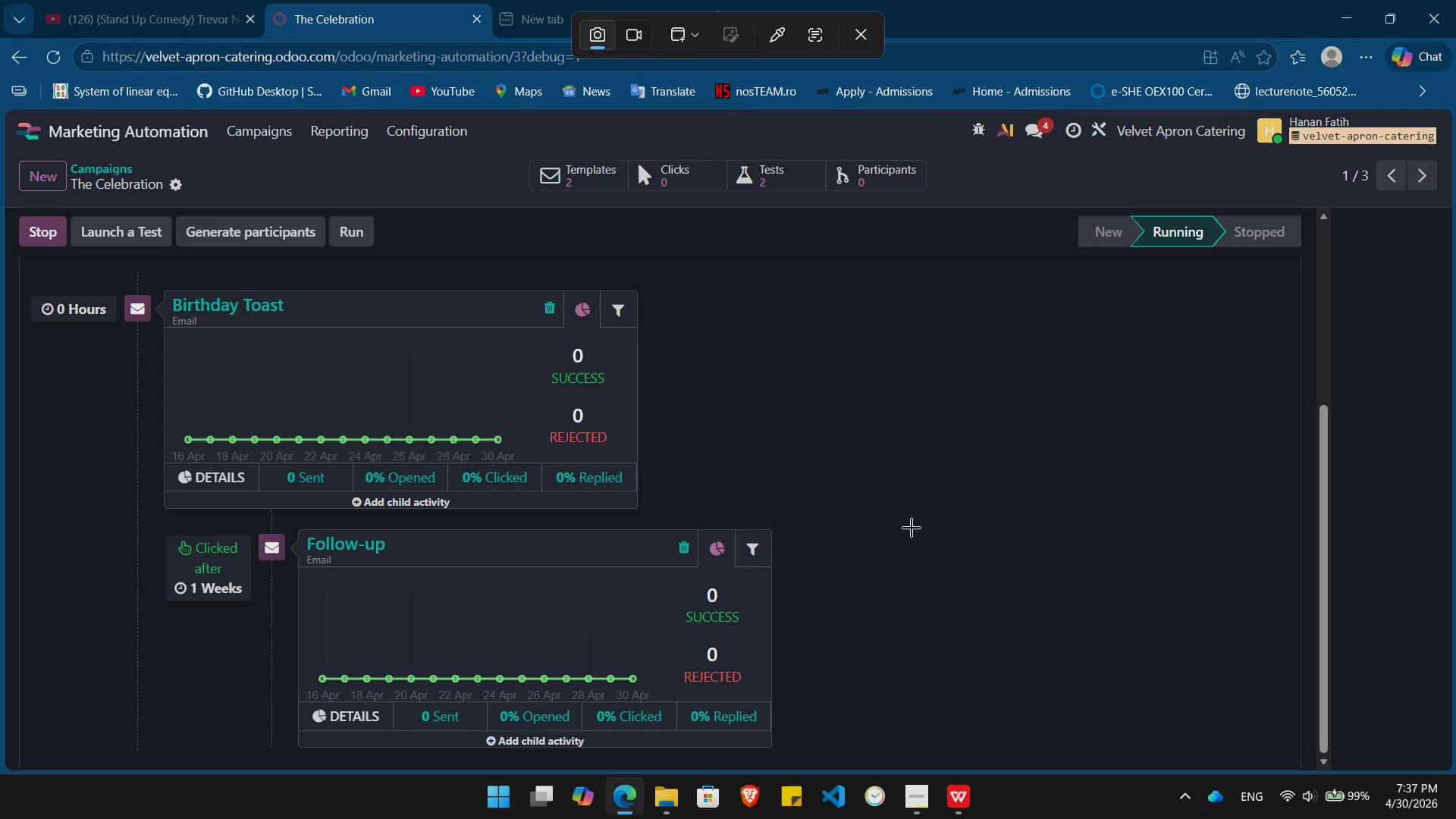 
left_click([912, 528])
 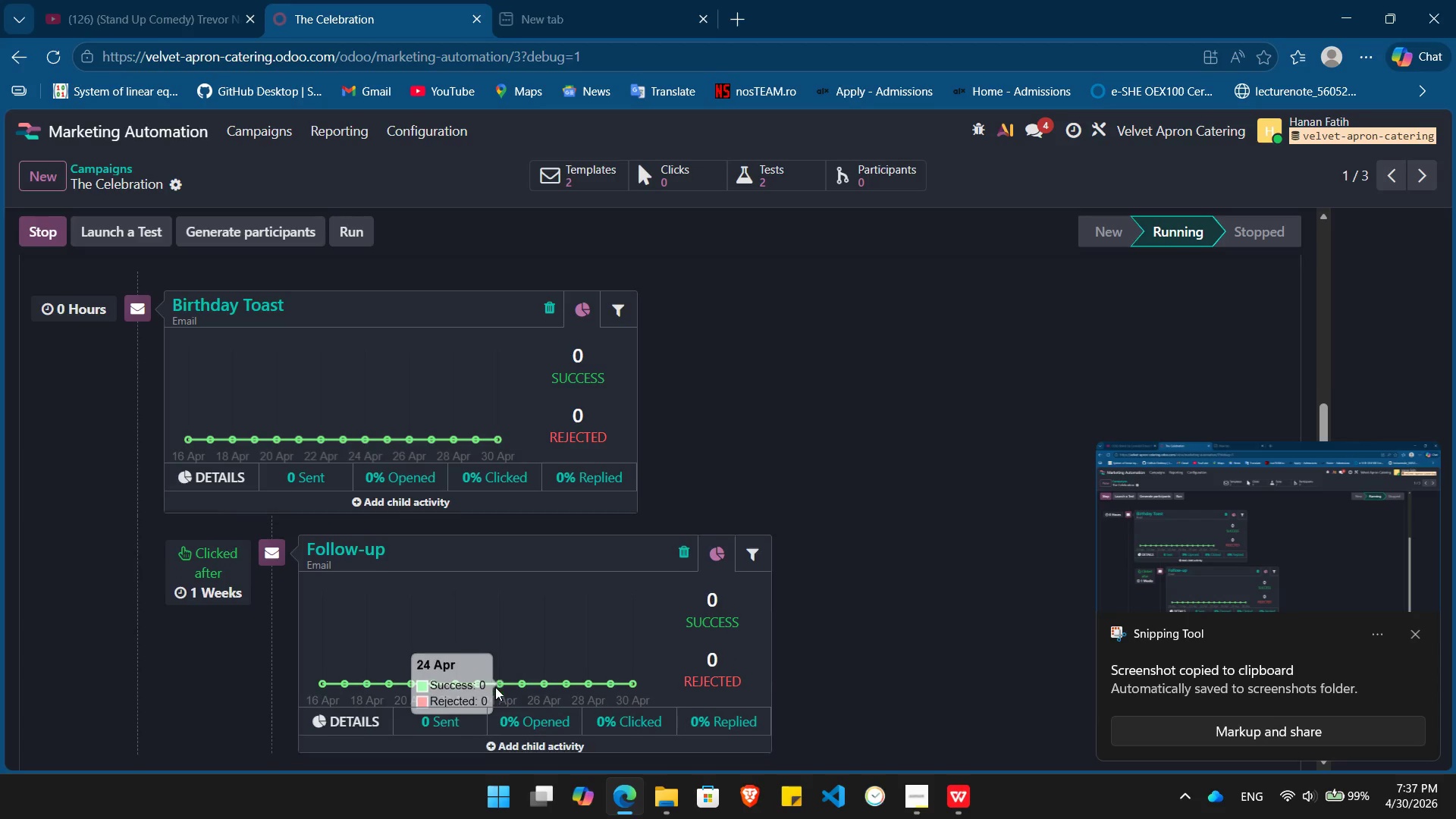 
wait(7.11)
 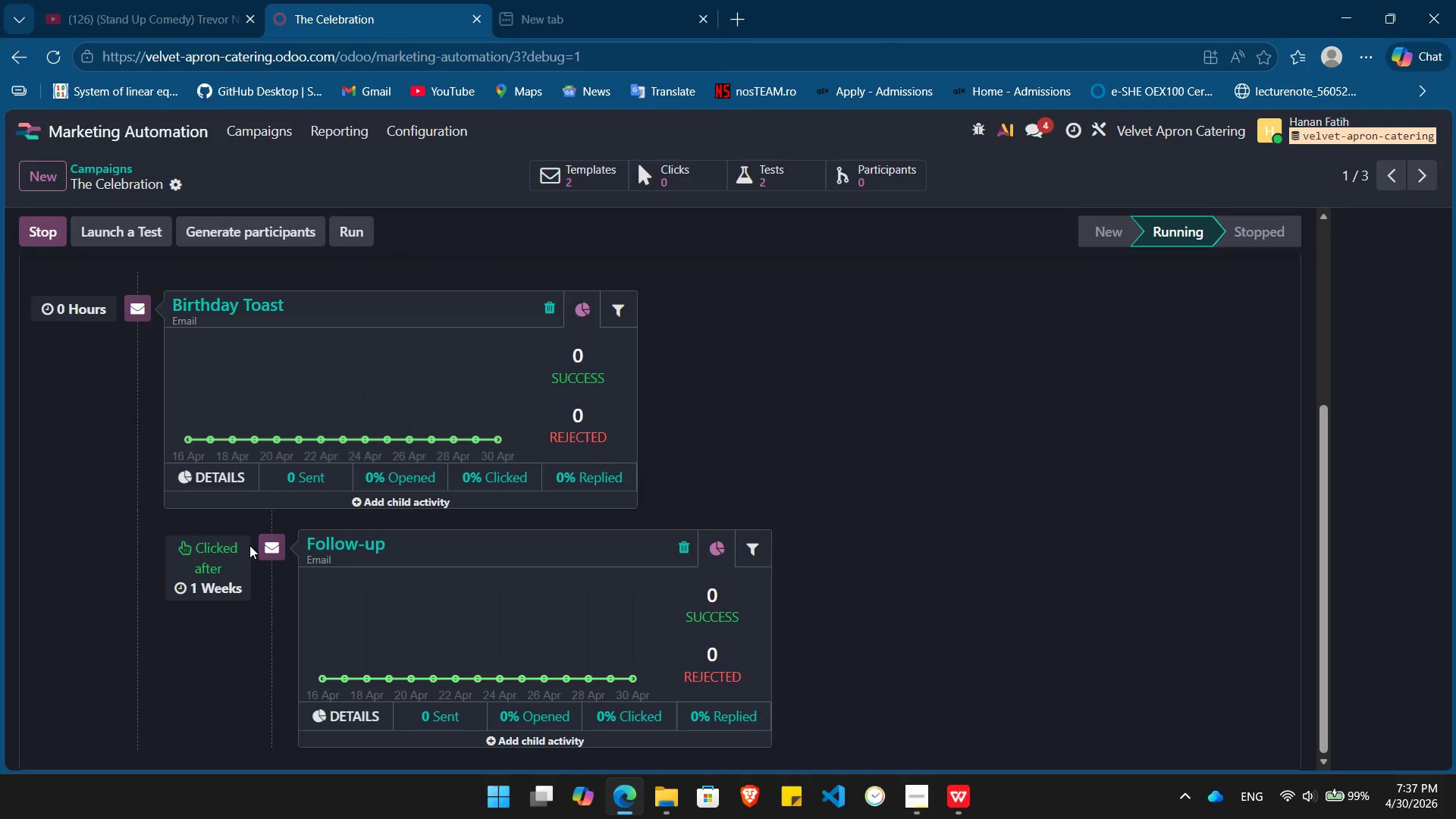 
left_click([514, 605])
 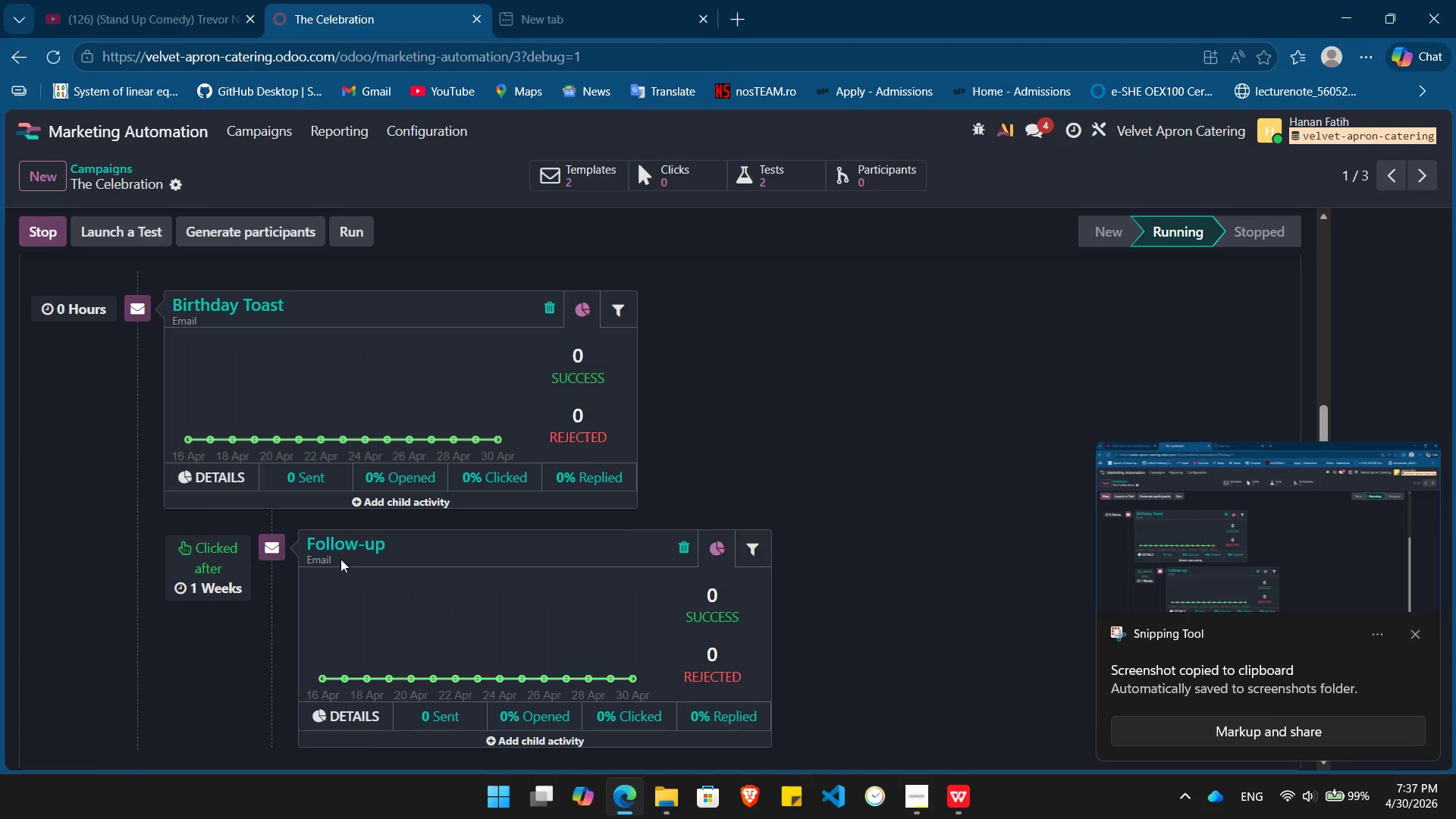 
left_click([340, 552])
 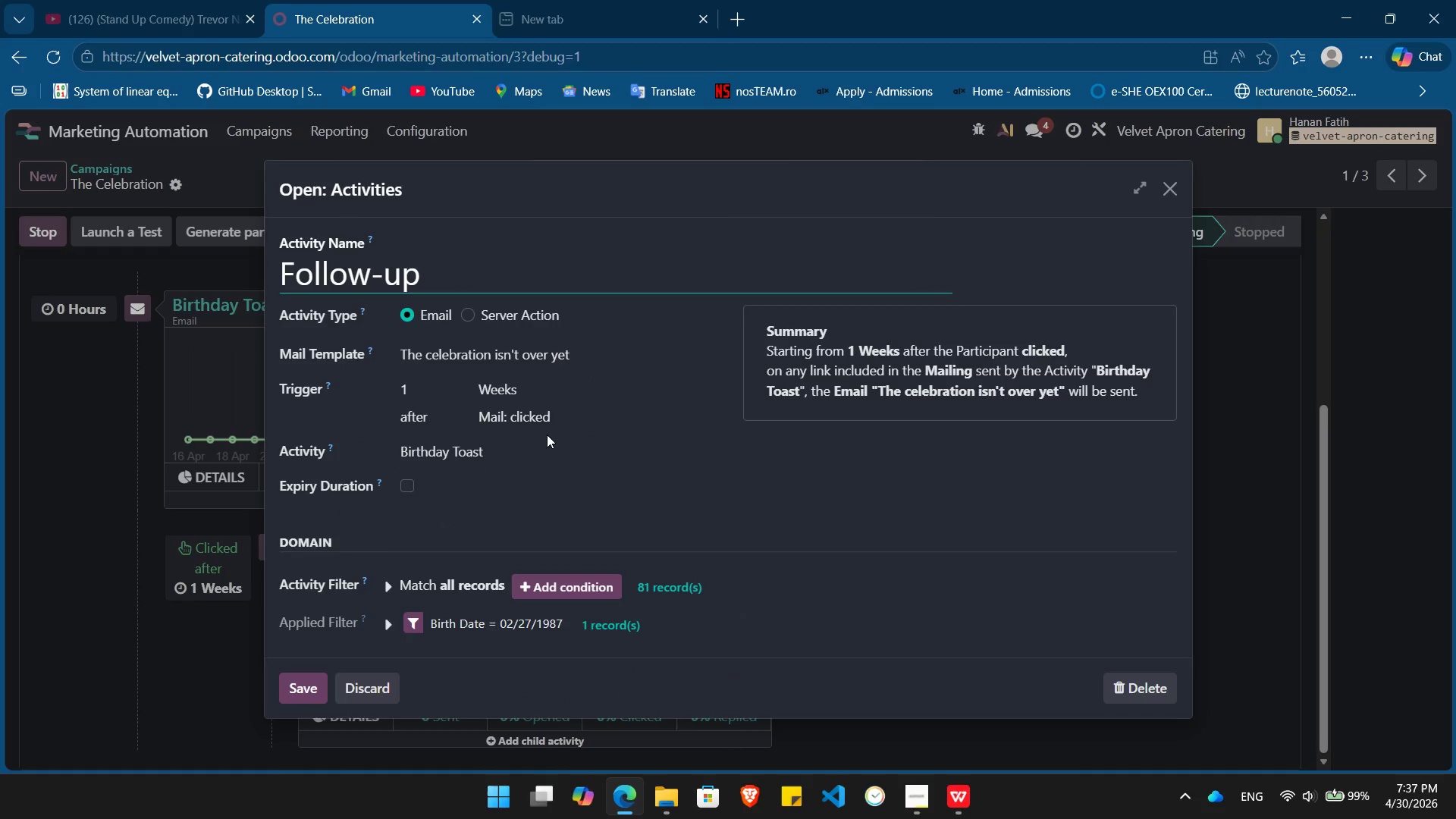 
left_click([547, 421])
 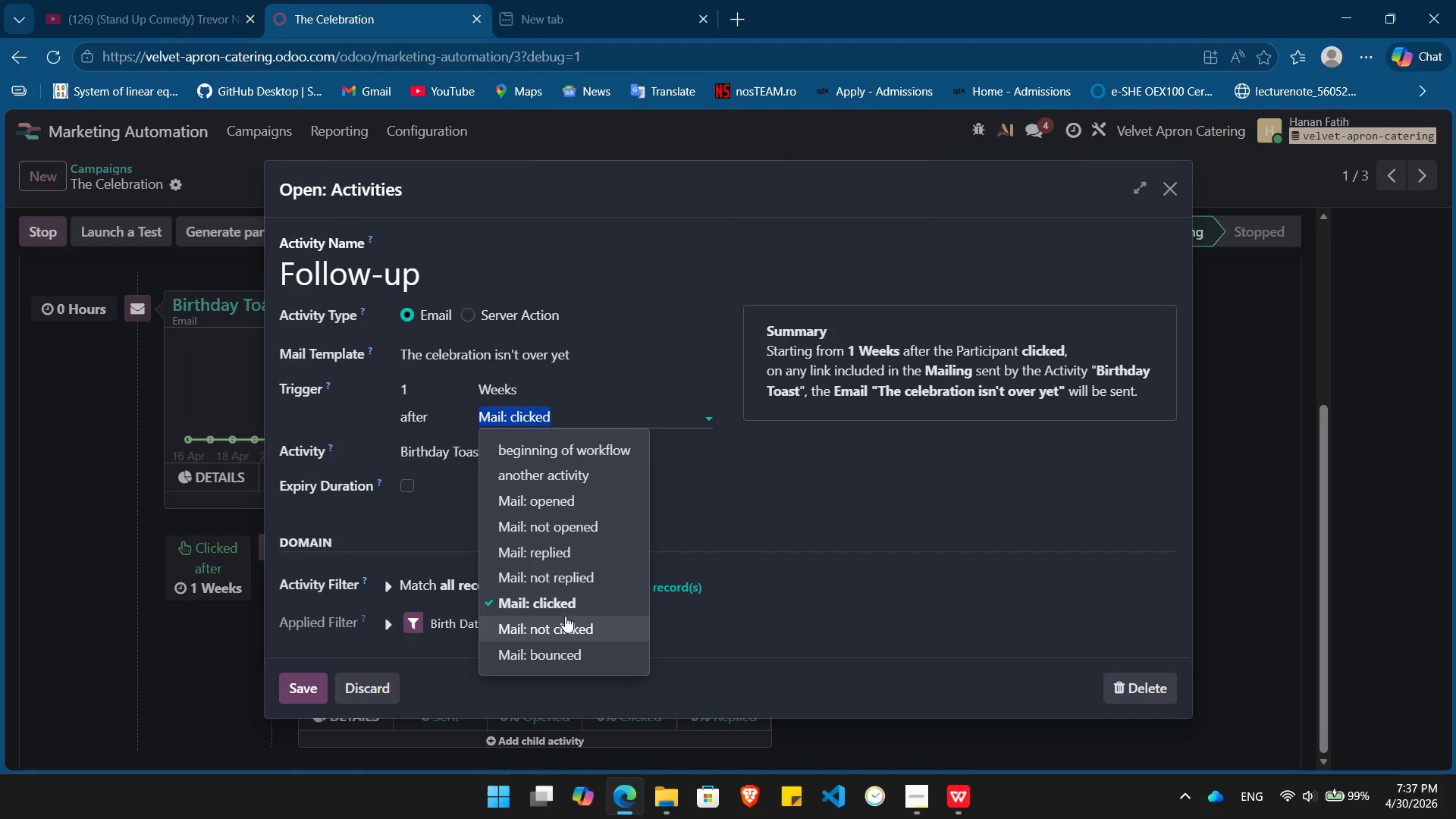 
left_click([565, 616])
 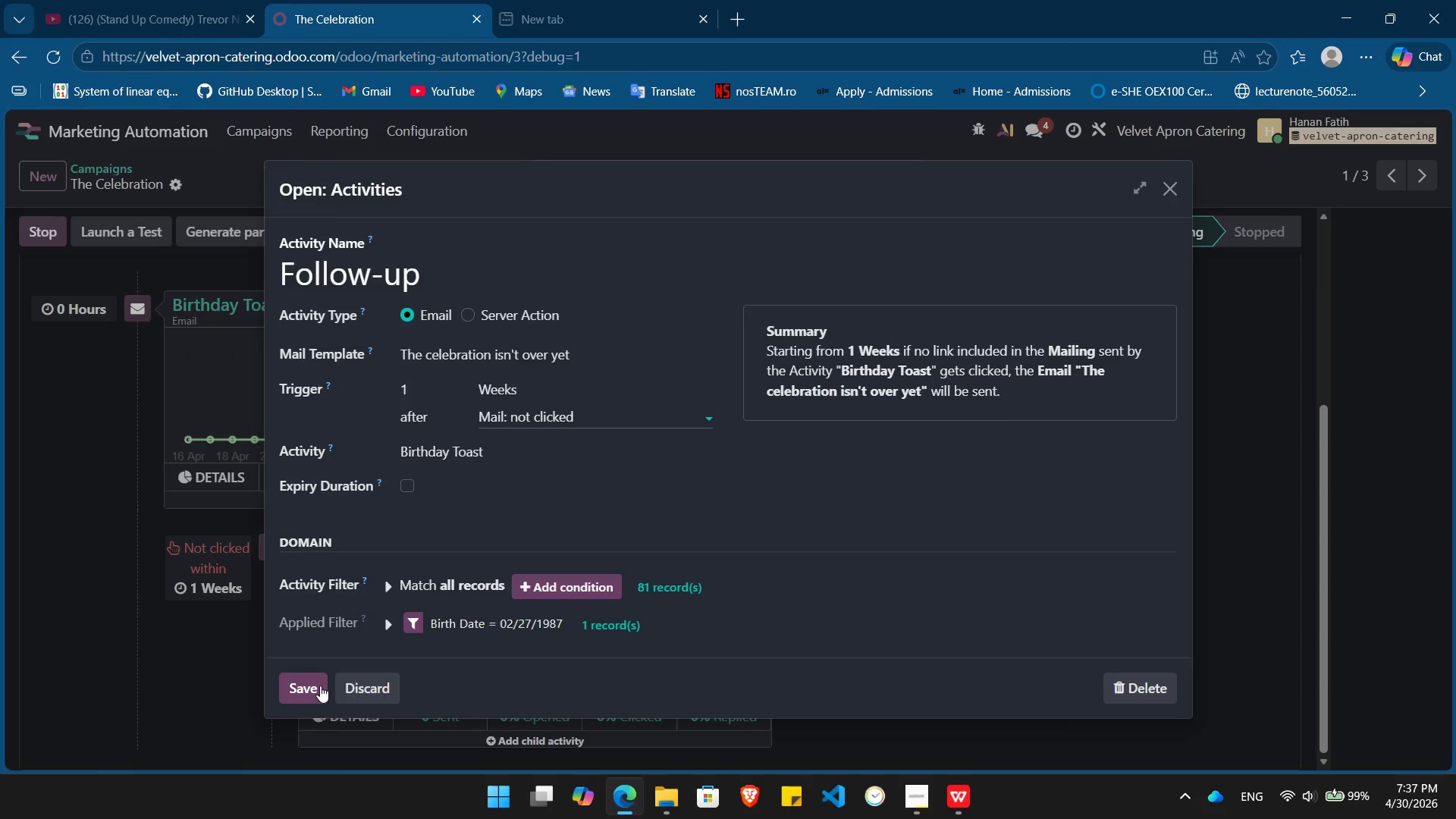 
left_click([309, 686])
 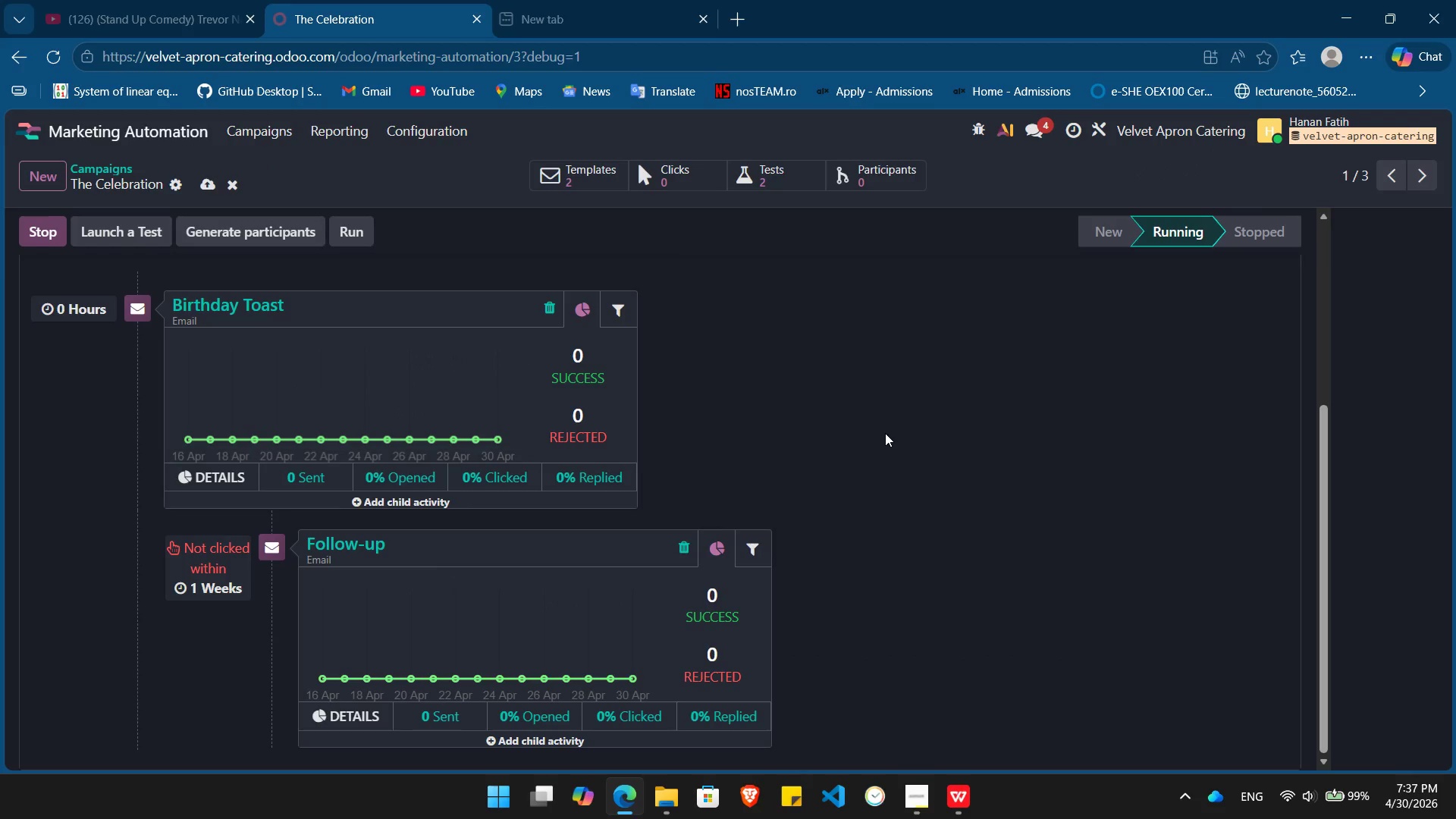 
key(PrintScreen)
 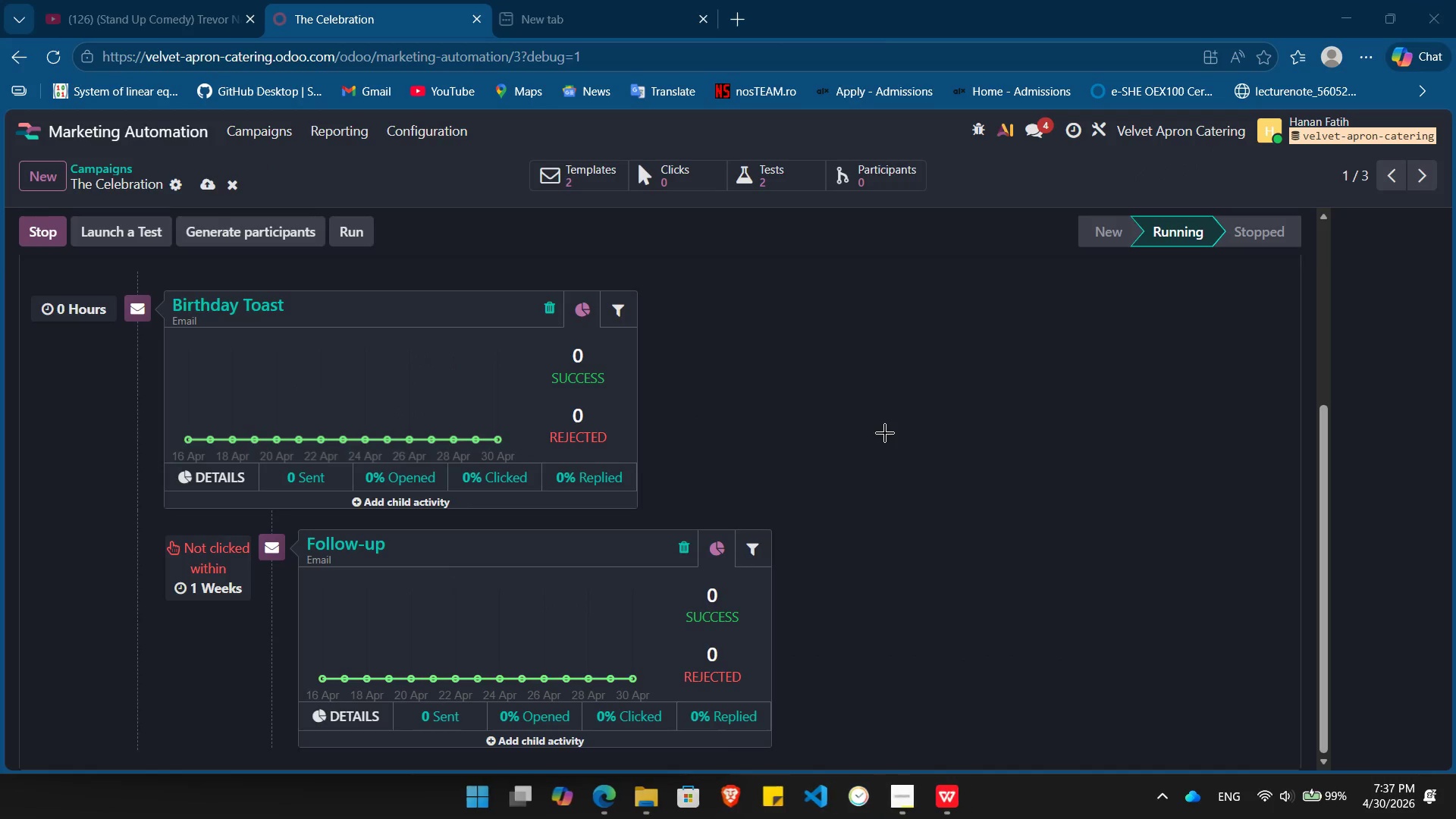 
left_click([885, 433])
 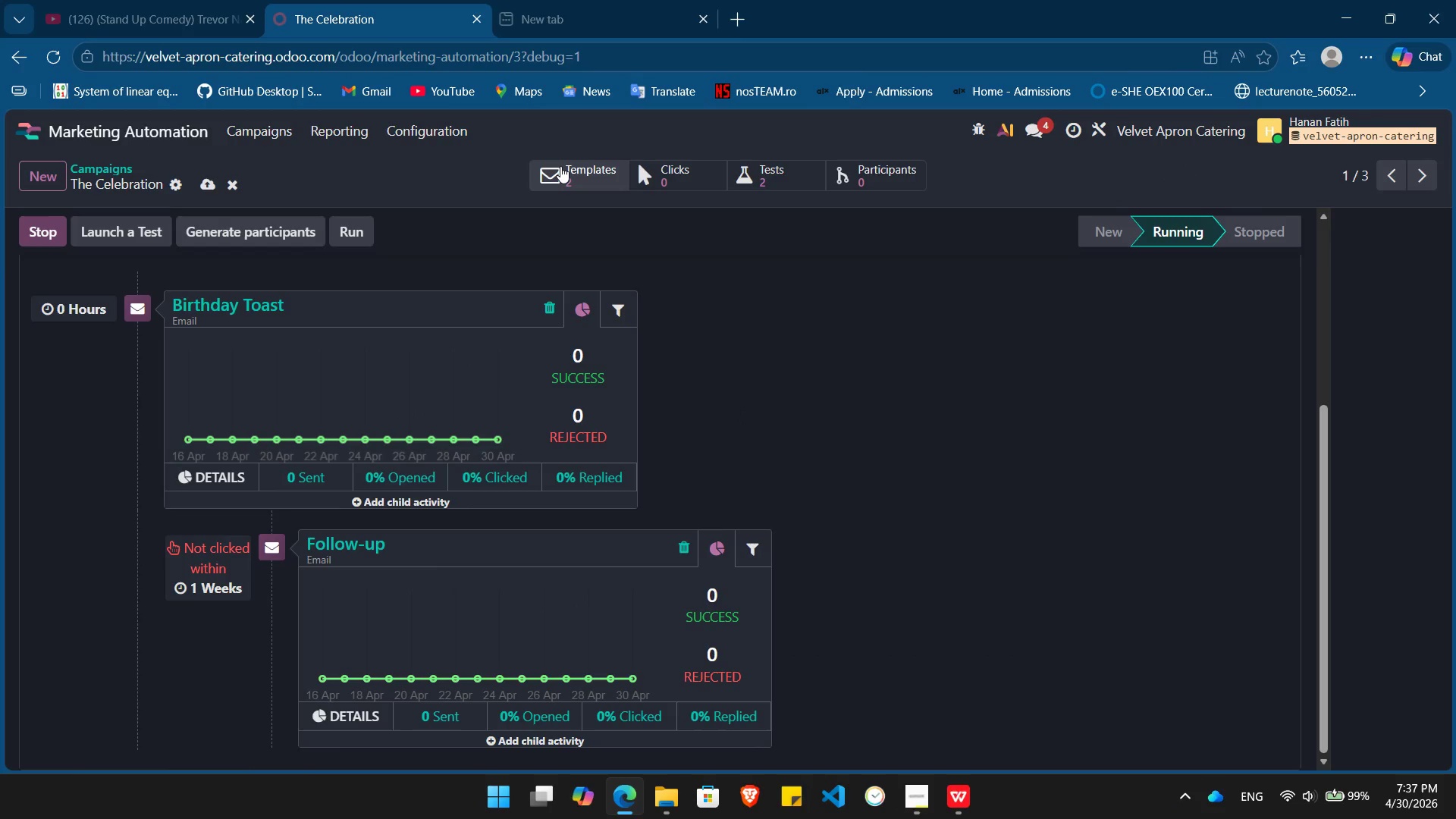 
left_click([560, 166])
 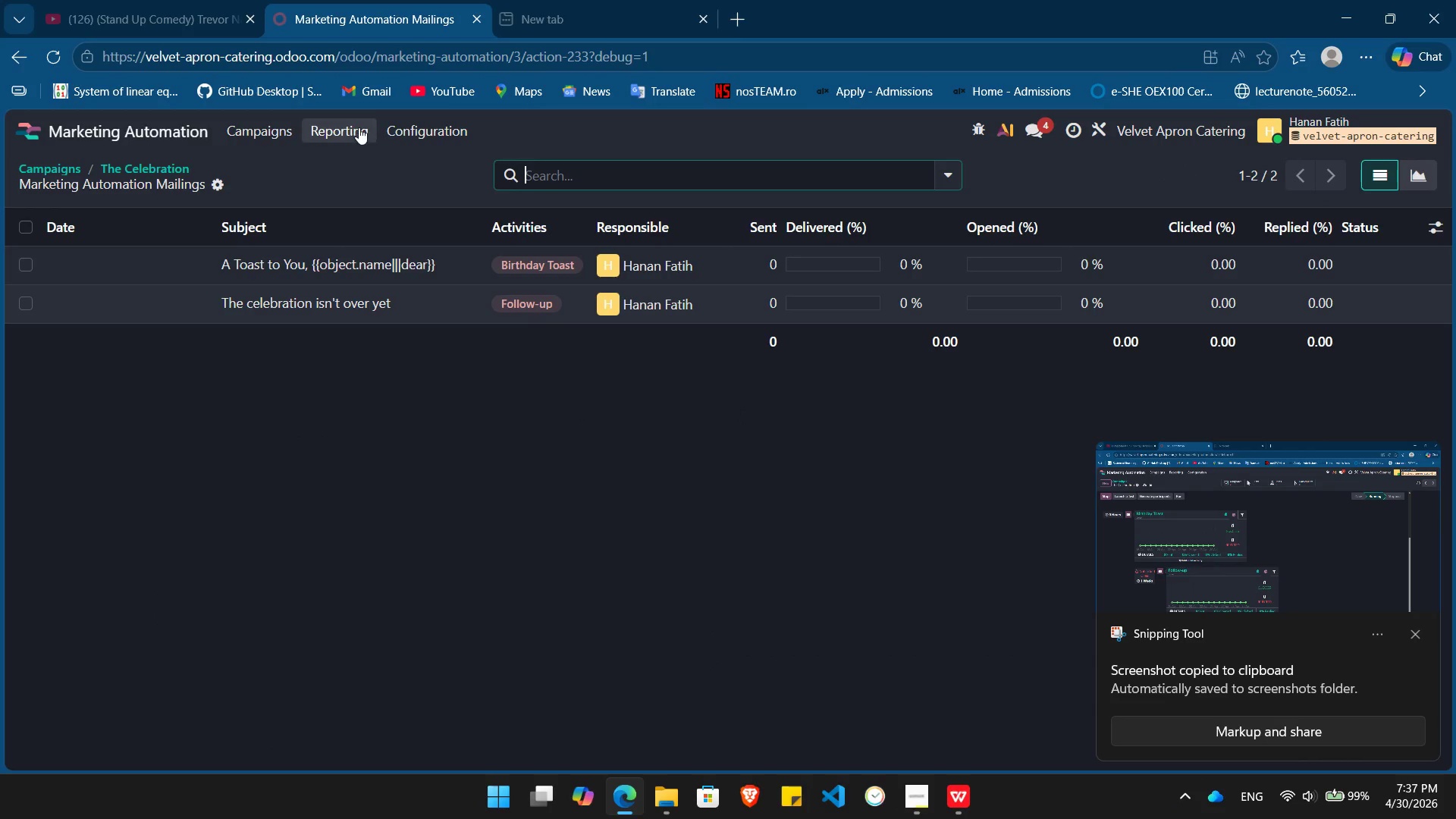 
left_click([246, 127])
 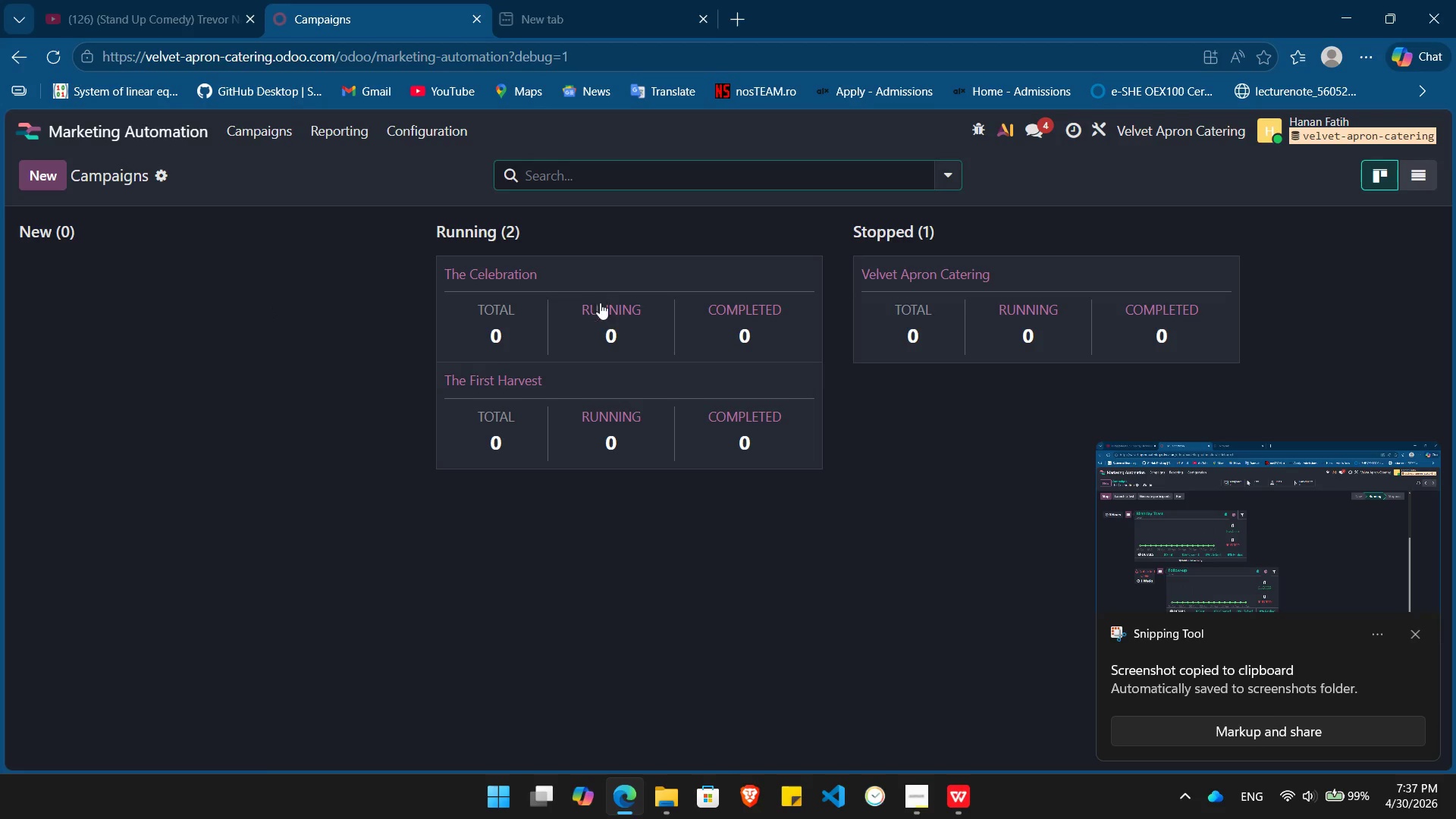 
left_click([584, 403])
 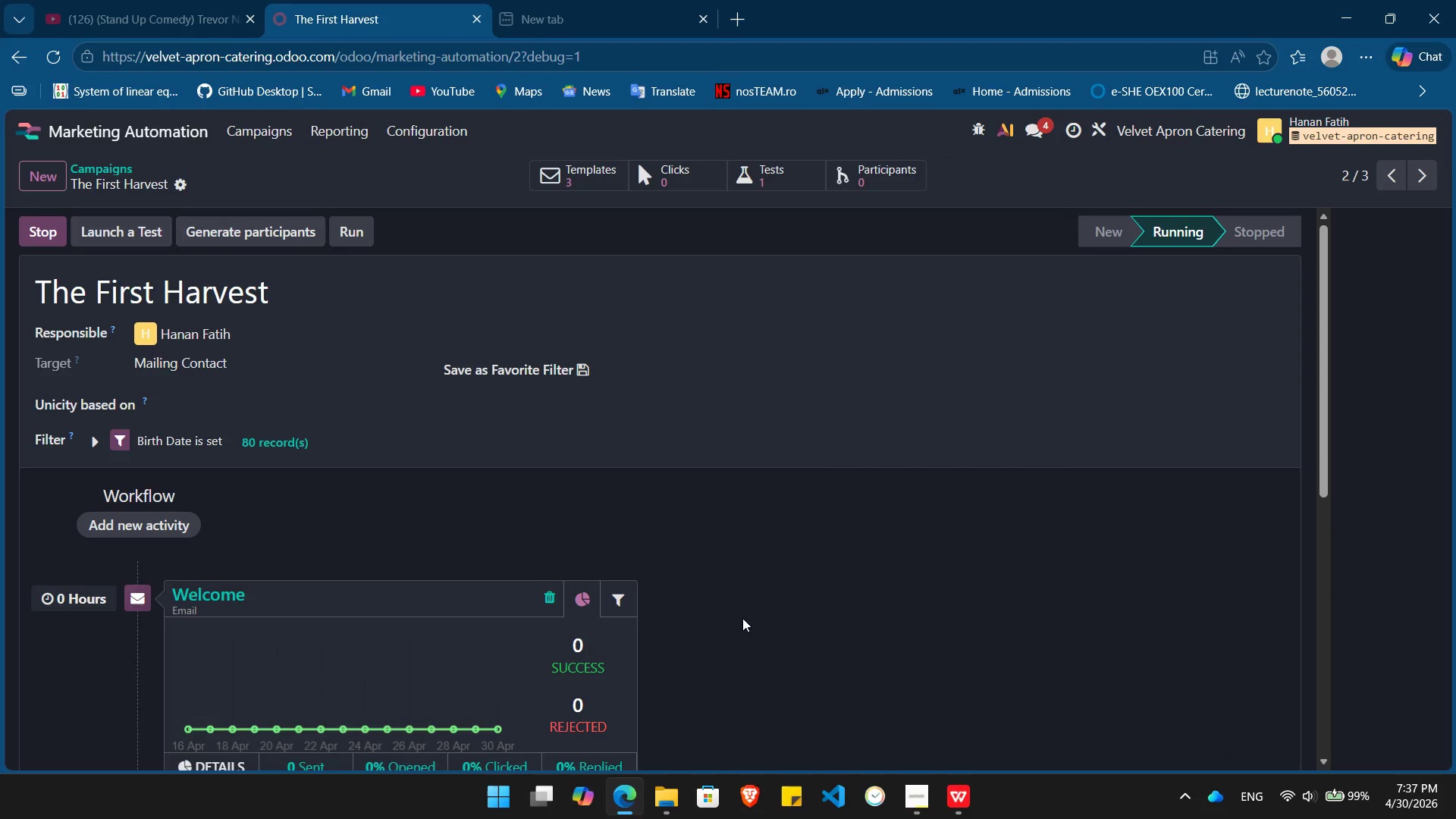 
wait(5.62)
 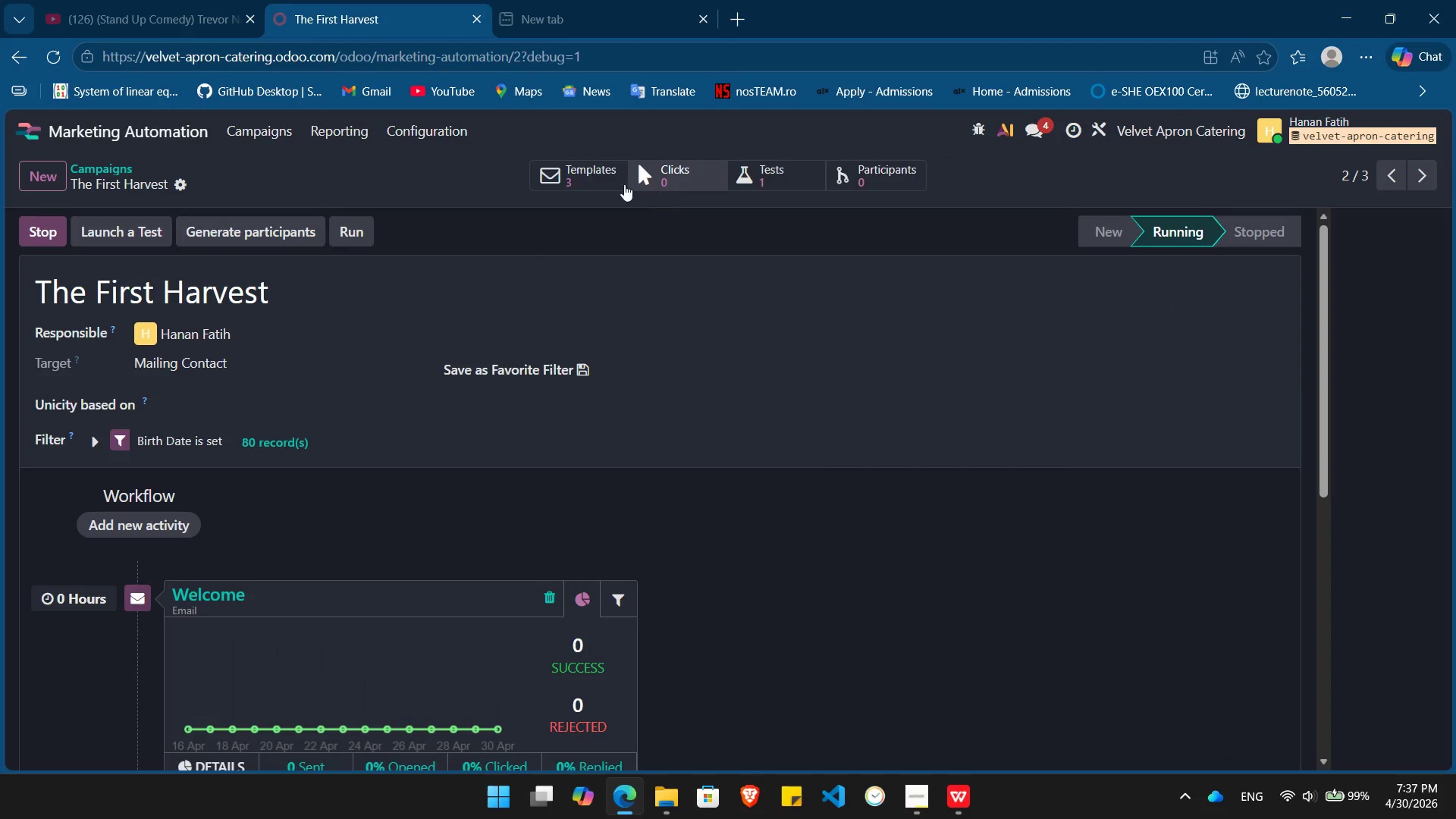 
left_click([582, 168])
 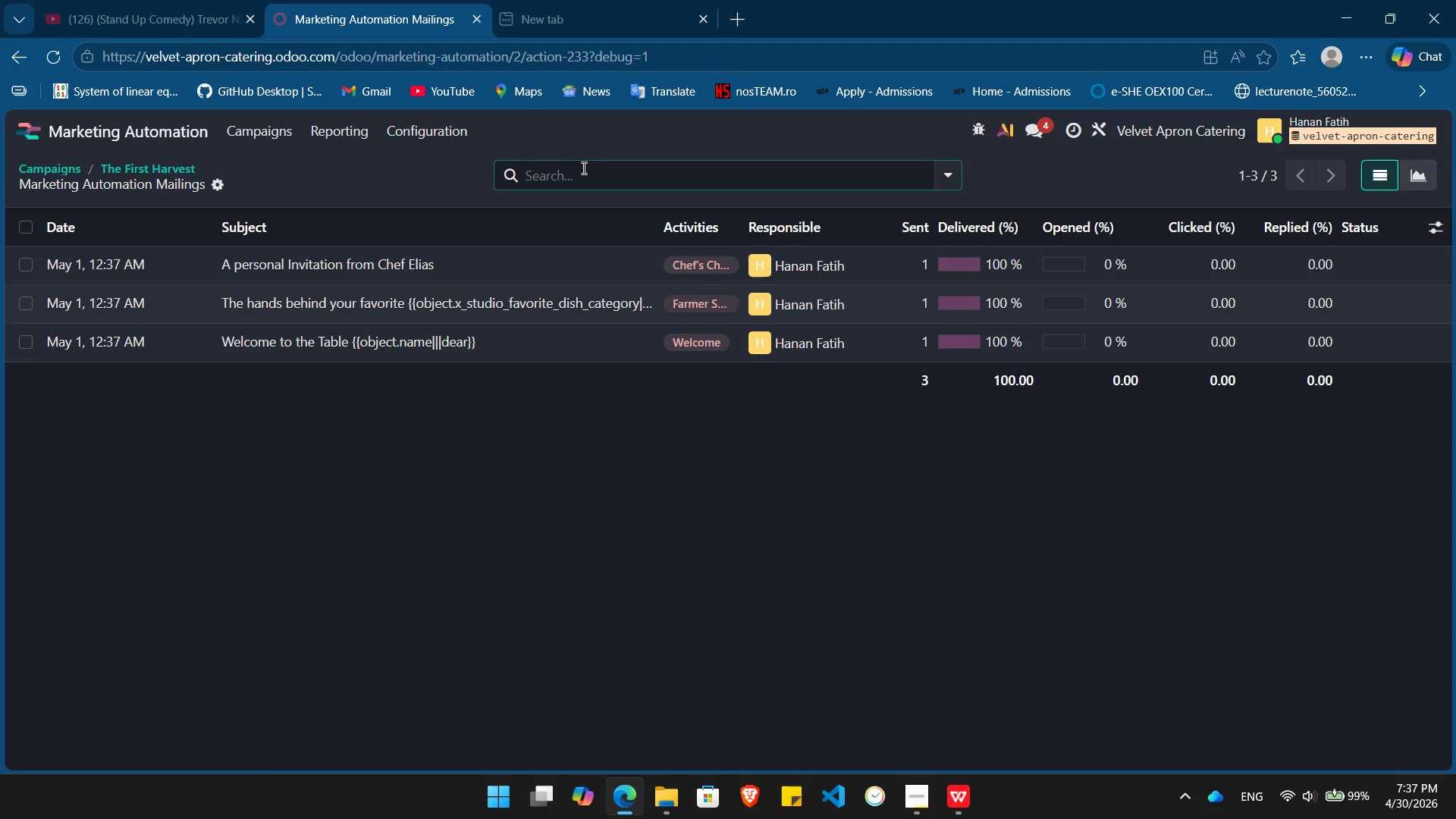 
wait(6.25)
 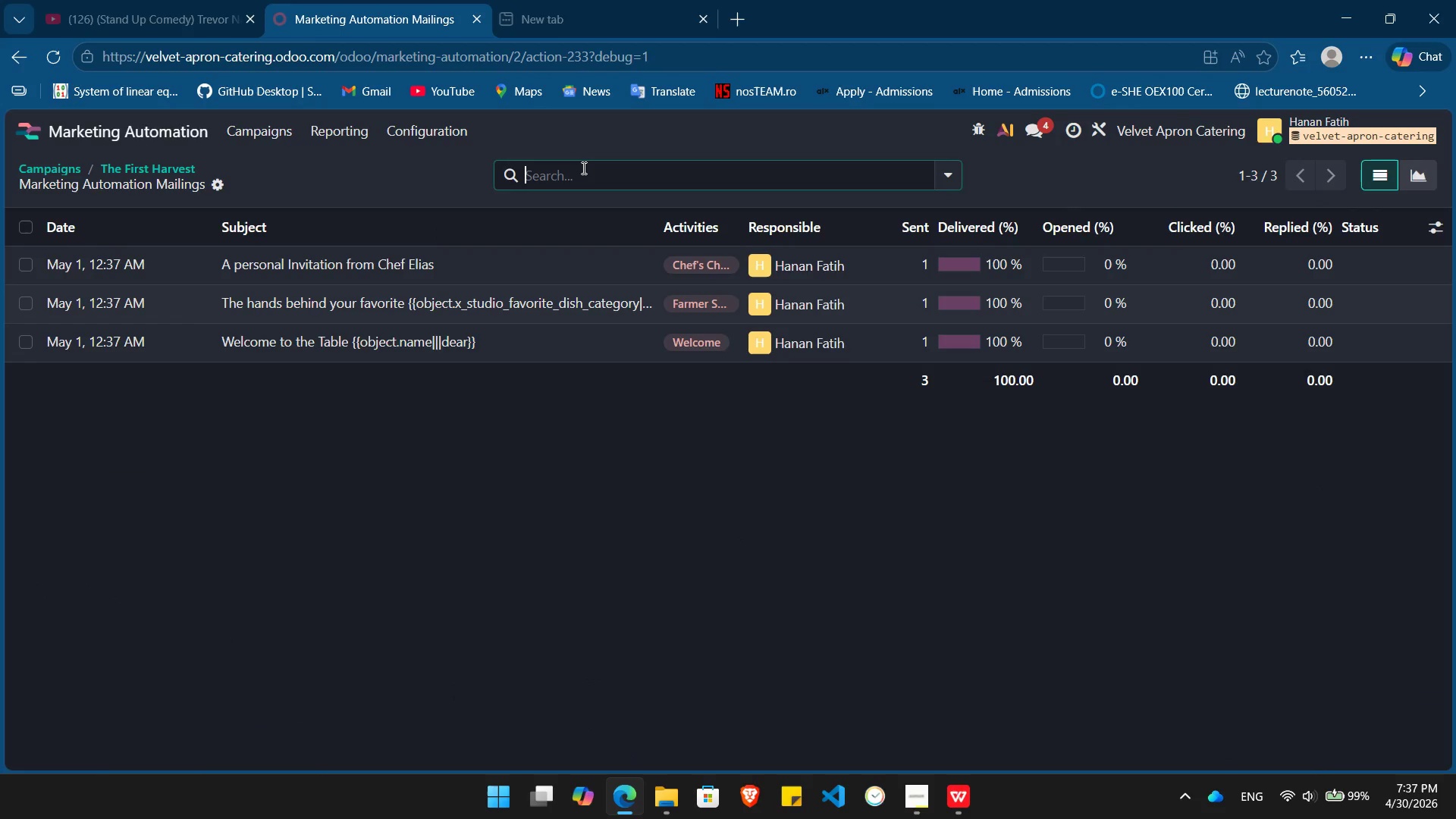 
key(Alt+Meta+AltLeft)
 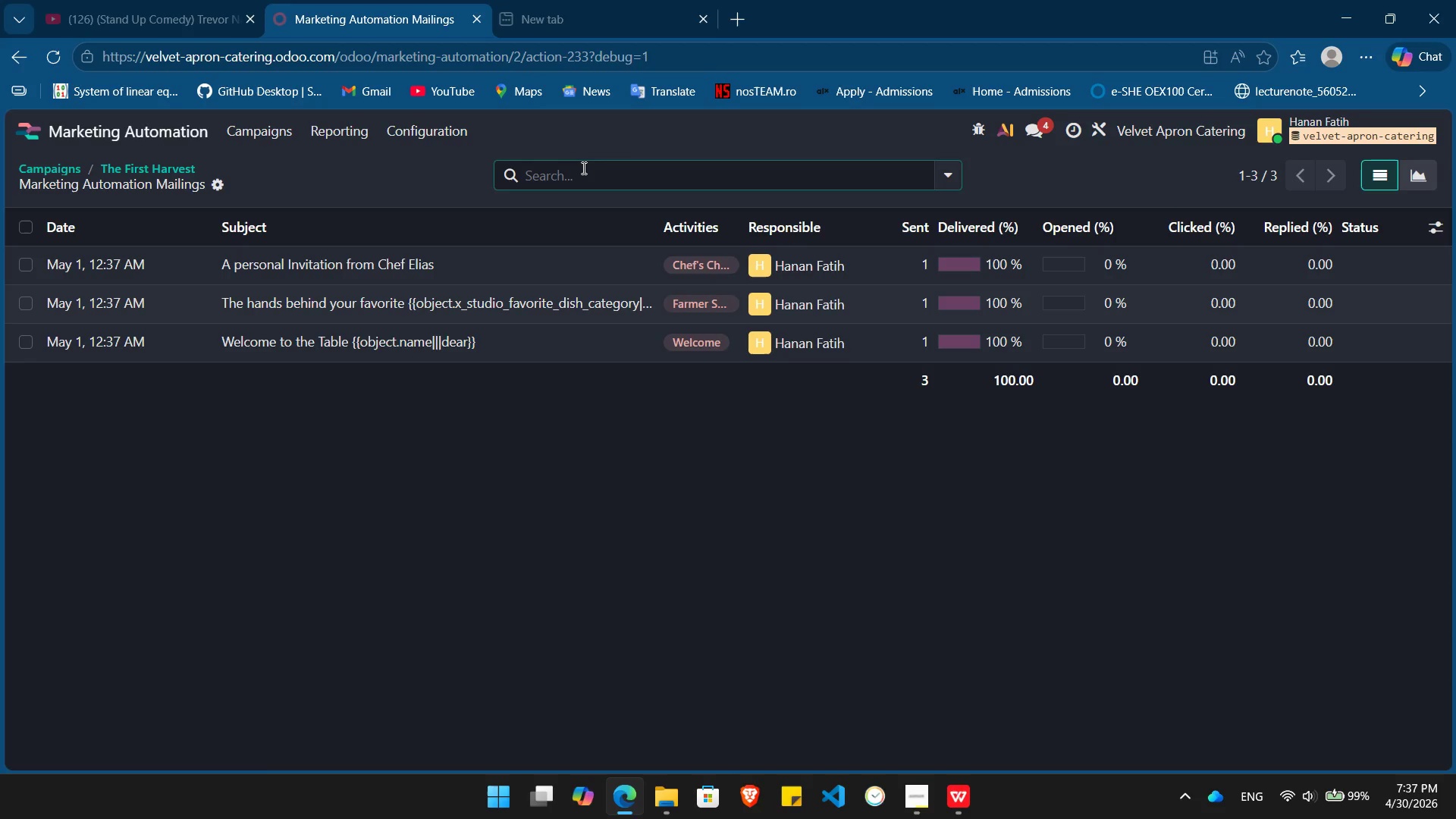 
key(Alt+Meta+R)
 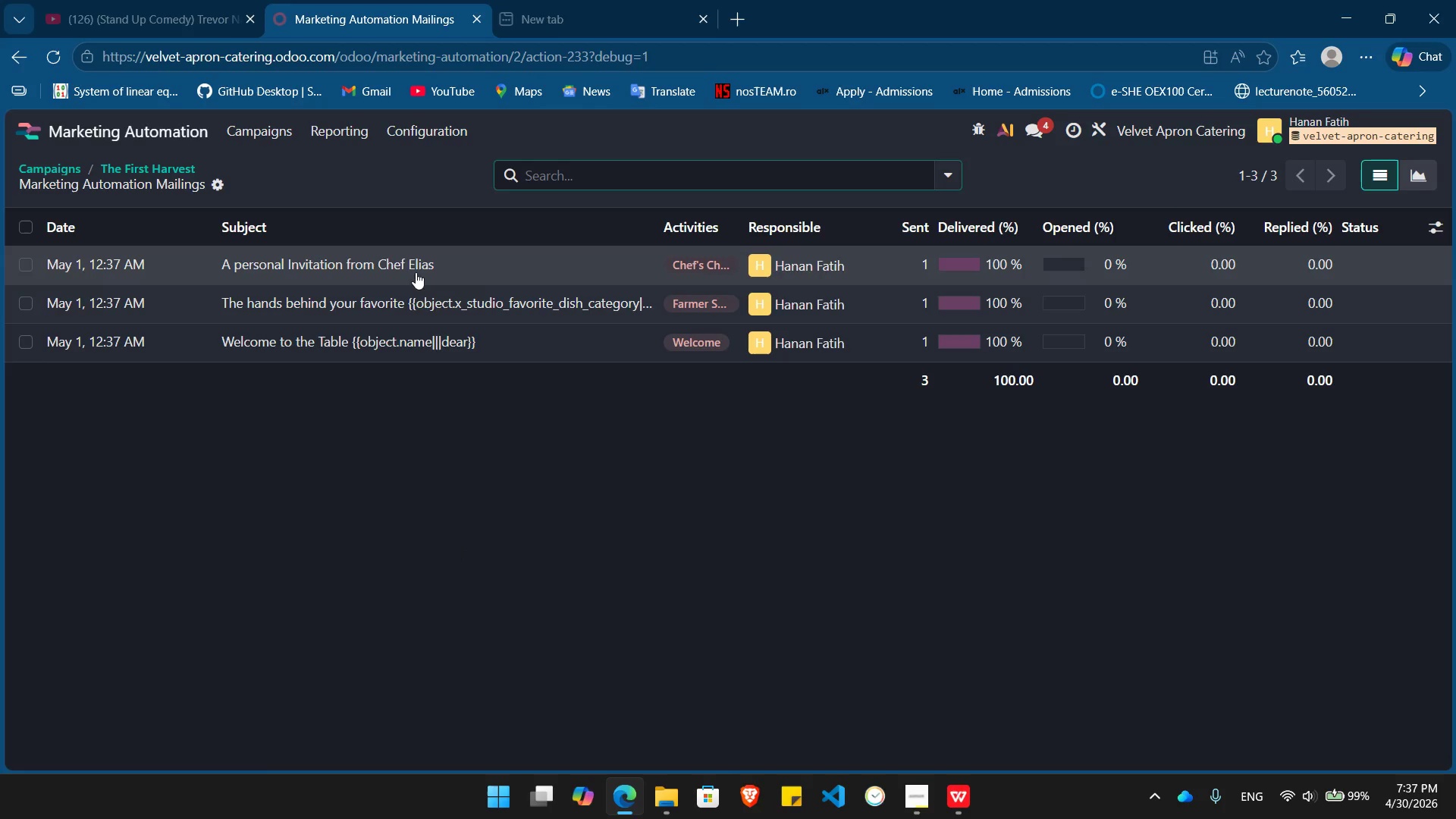 
left_click([417, 334])
 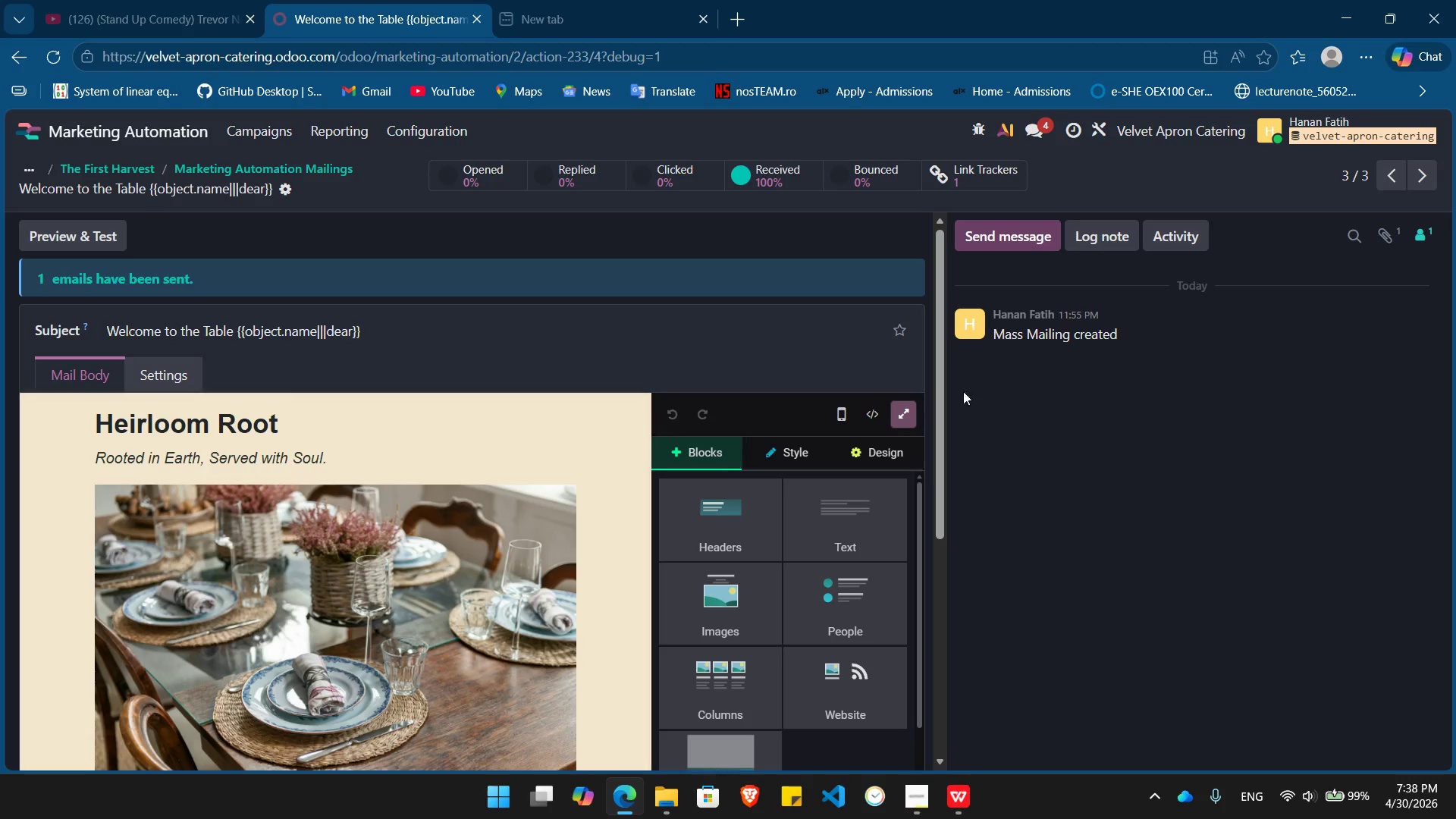 
left_click([902, 420])
 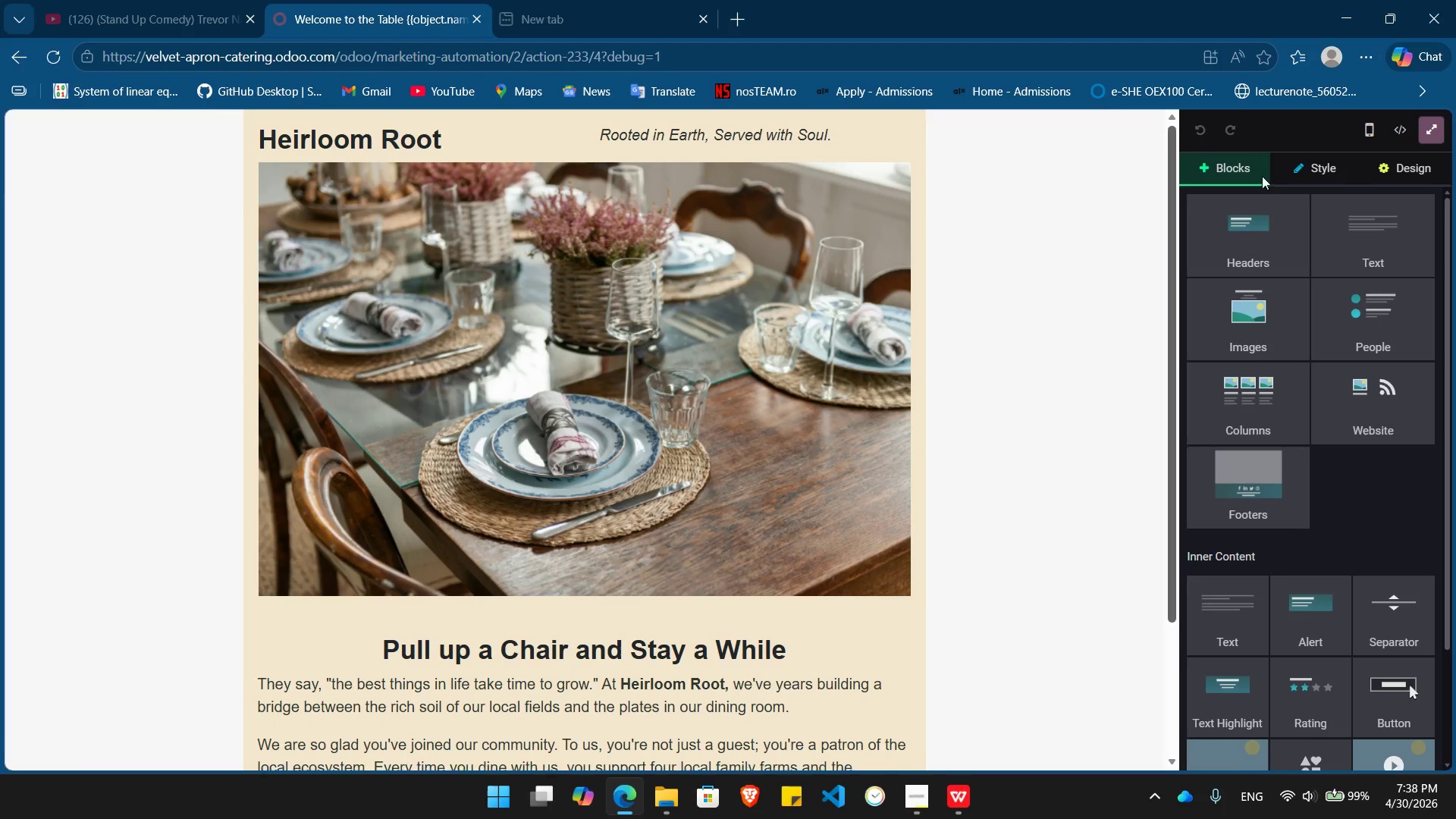 
left_click([1363, 135])
 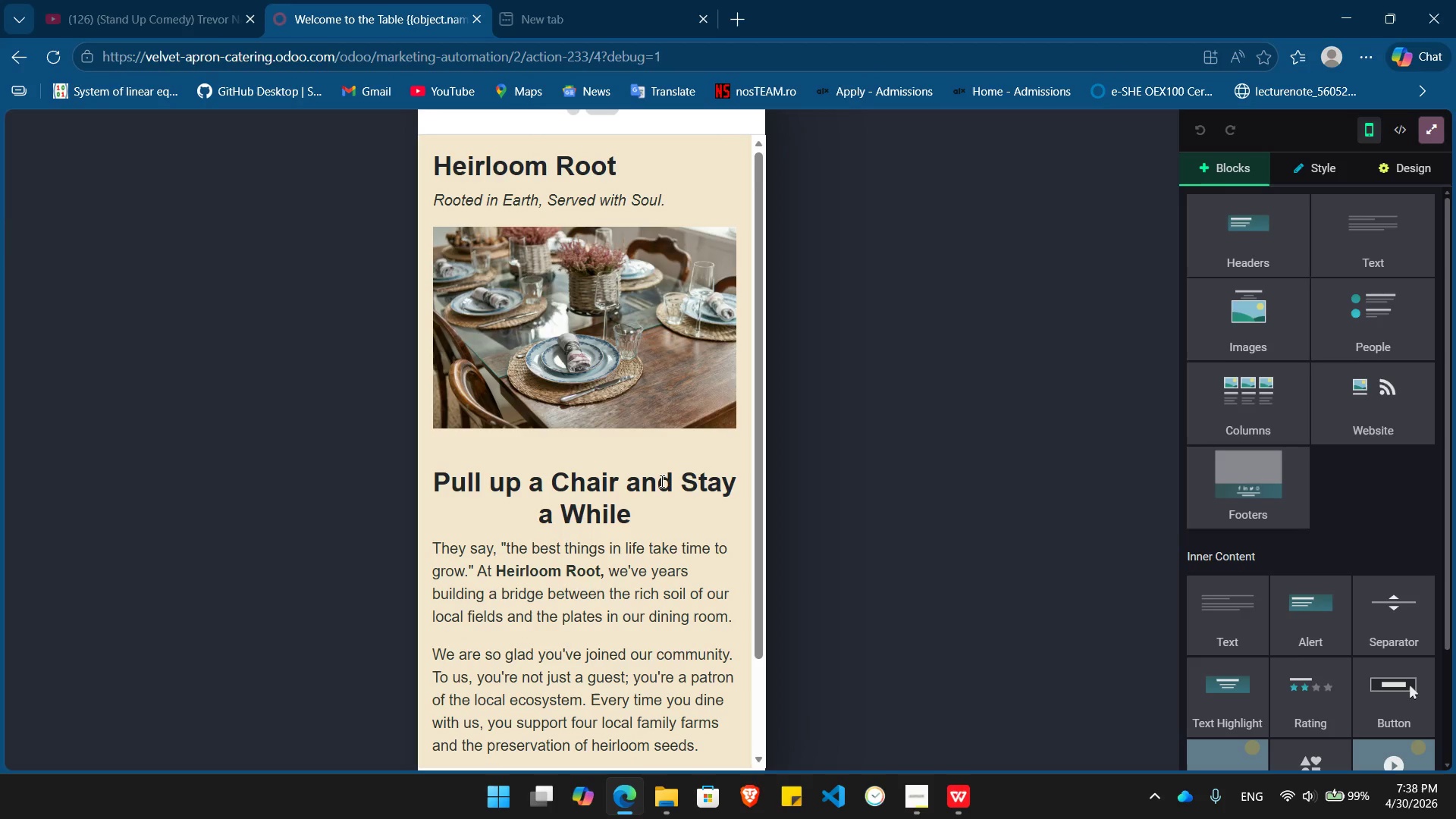 
wait(5.31)
 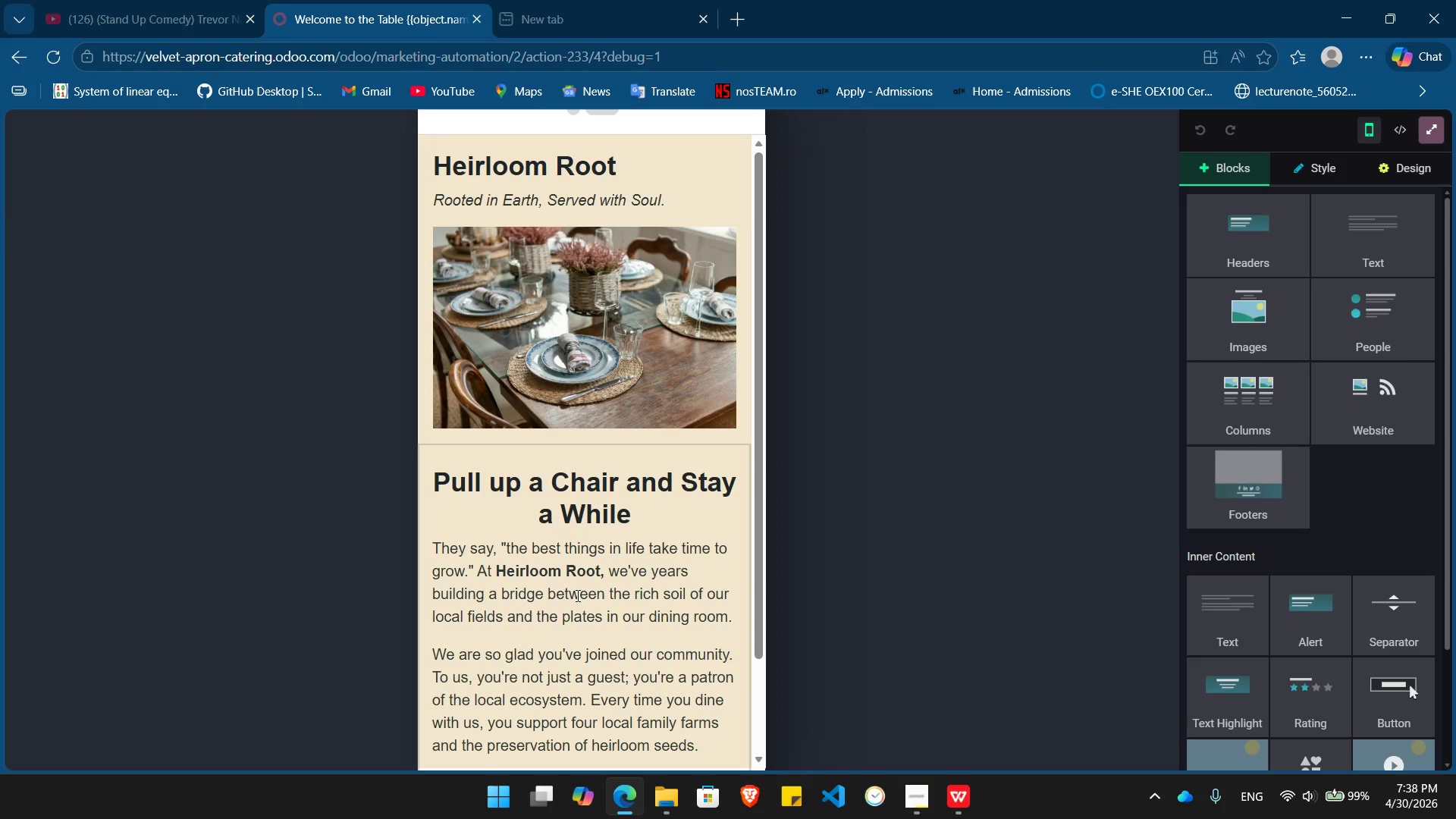 
left_click([1430, 123])